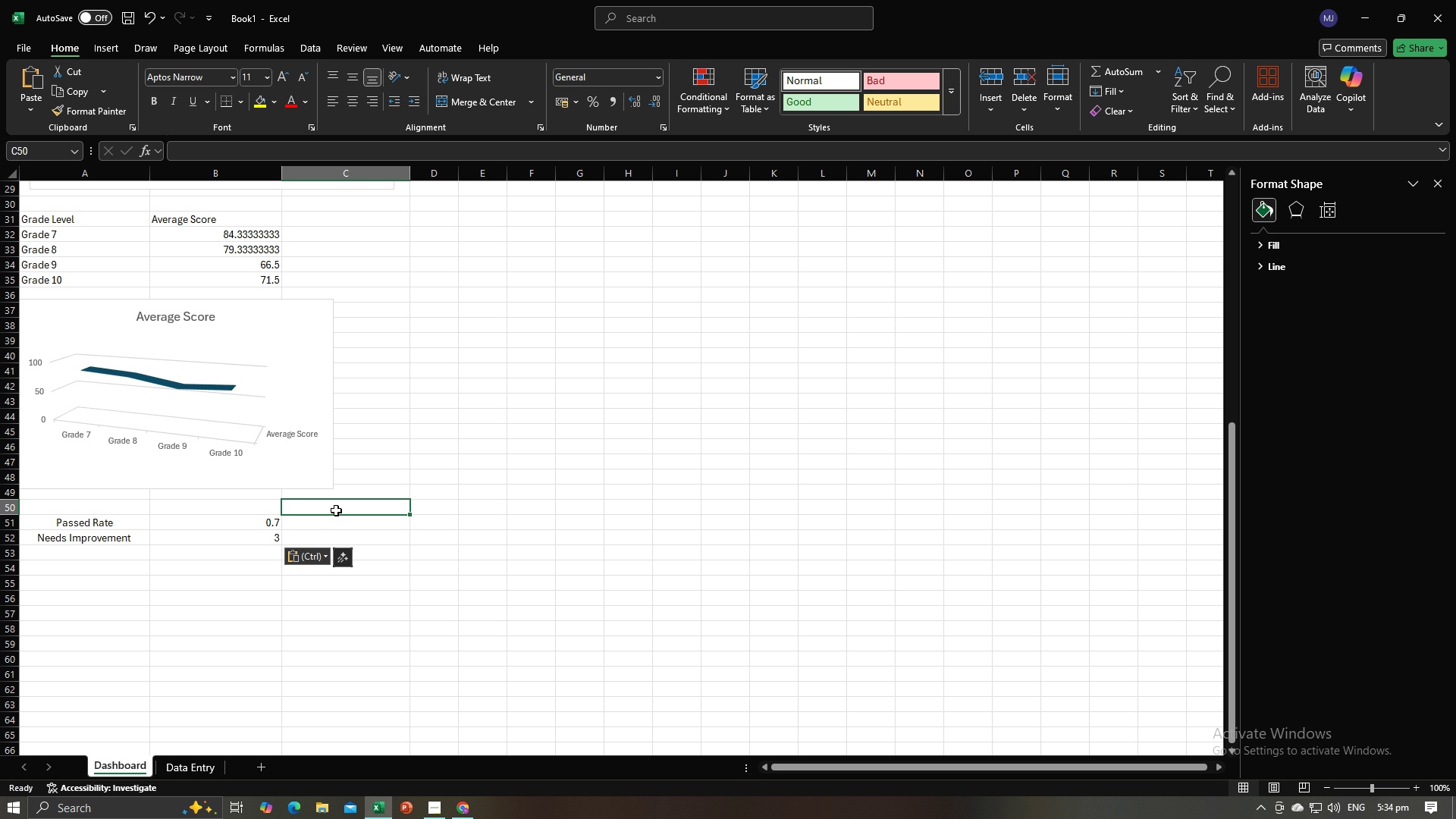 
left_click([336, 510])
 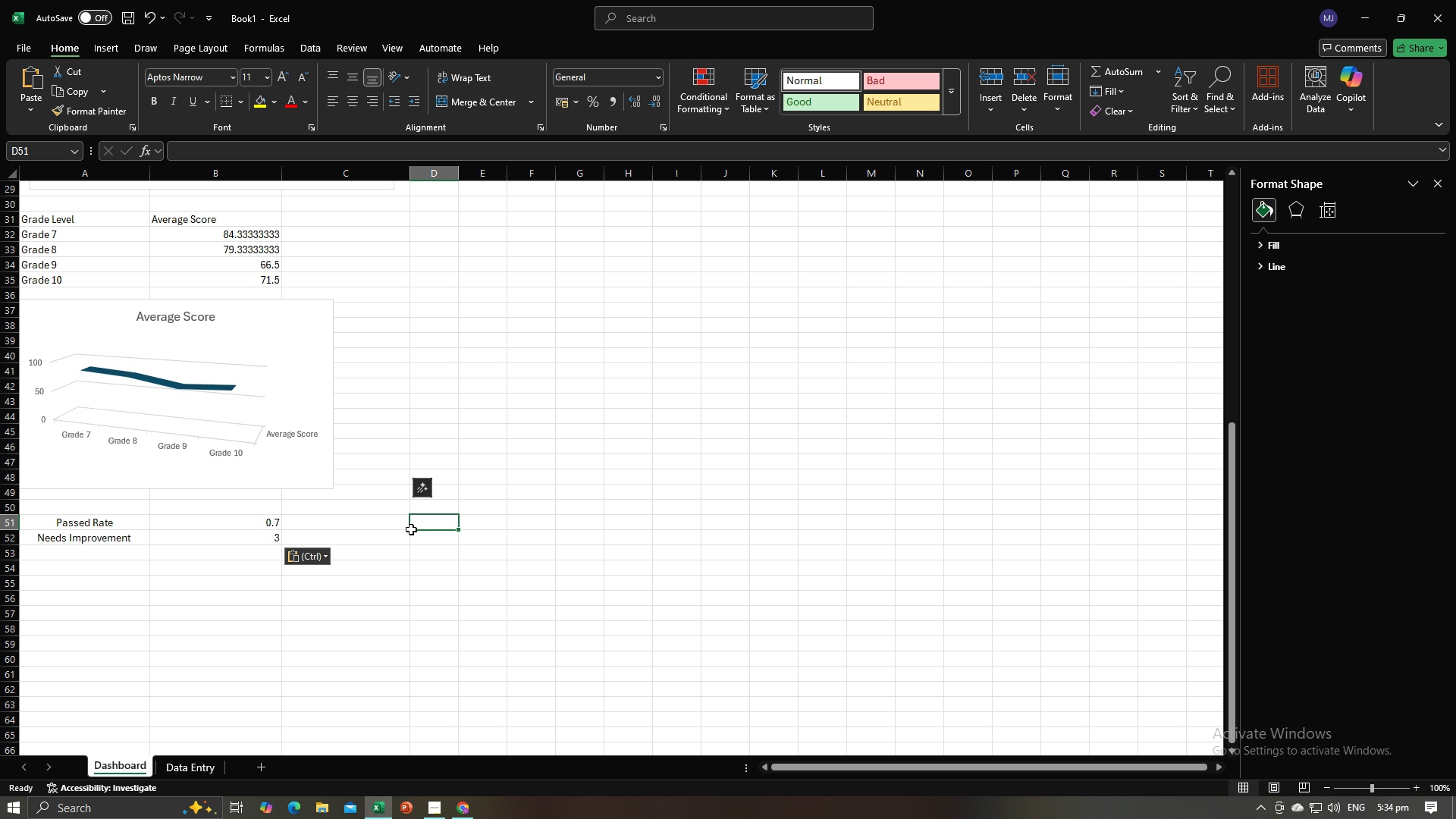 
left_click([411, 529])
 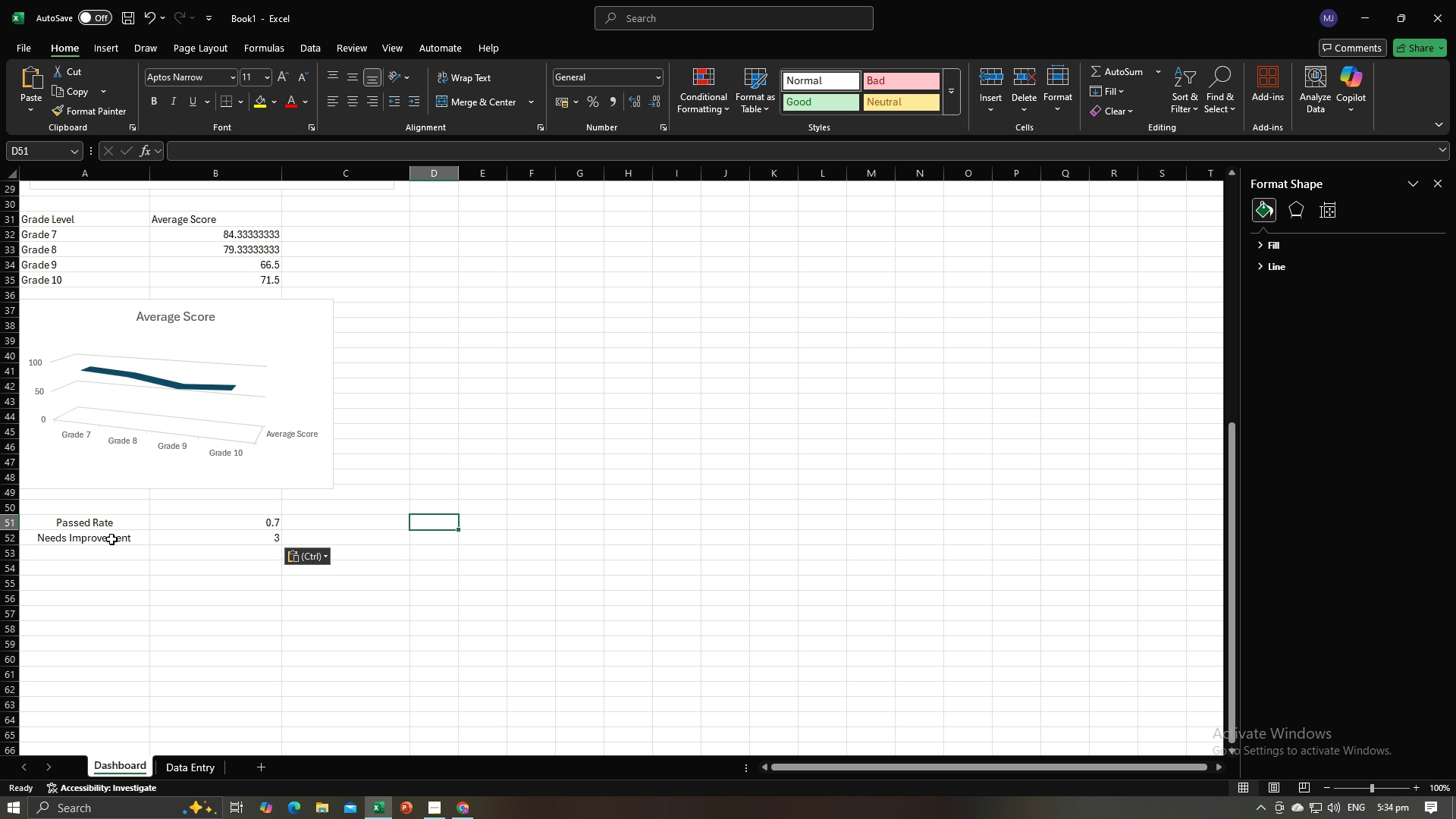 
left_click([174, 539])
 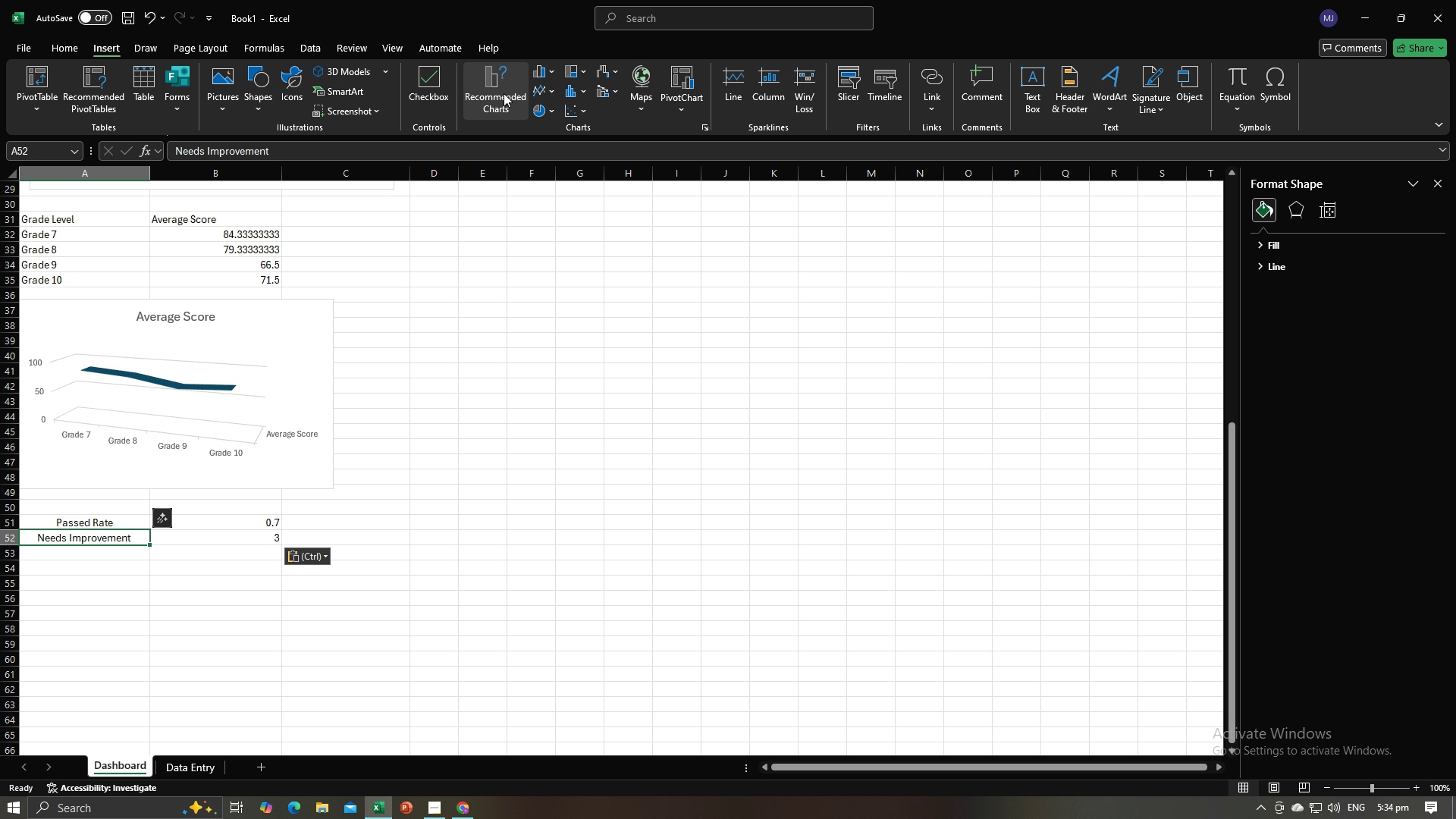 
double_click([533, 105])
 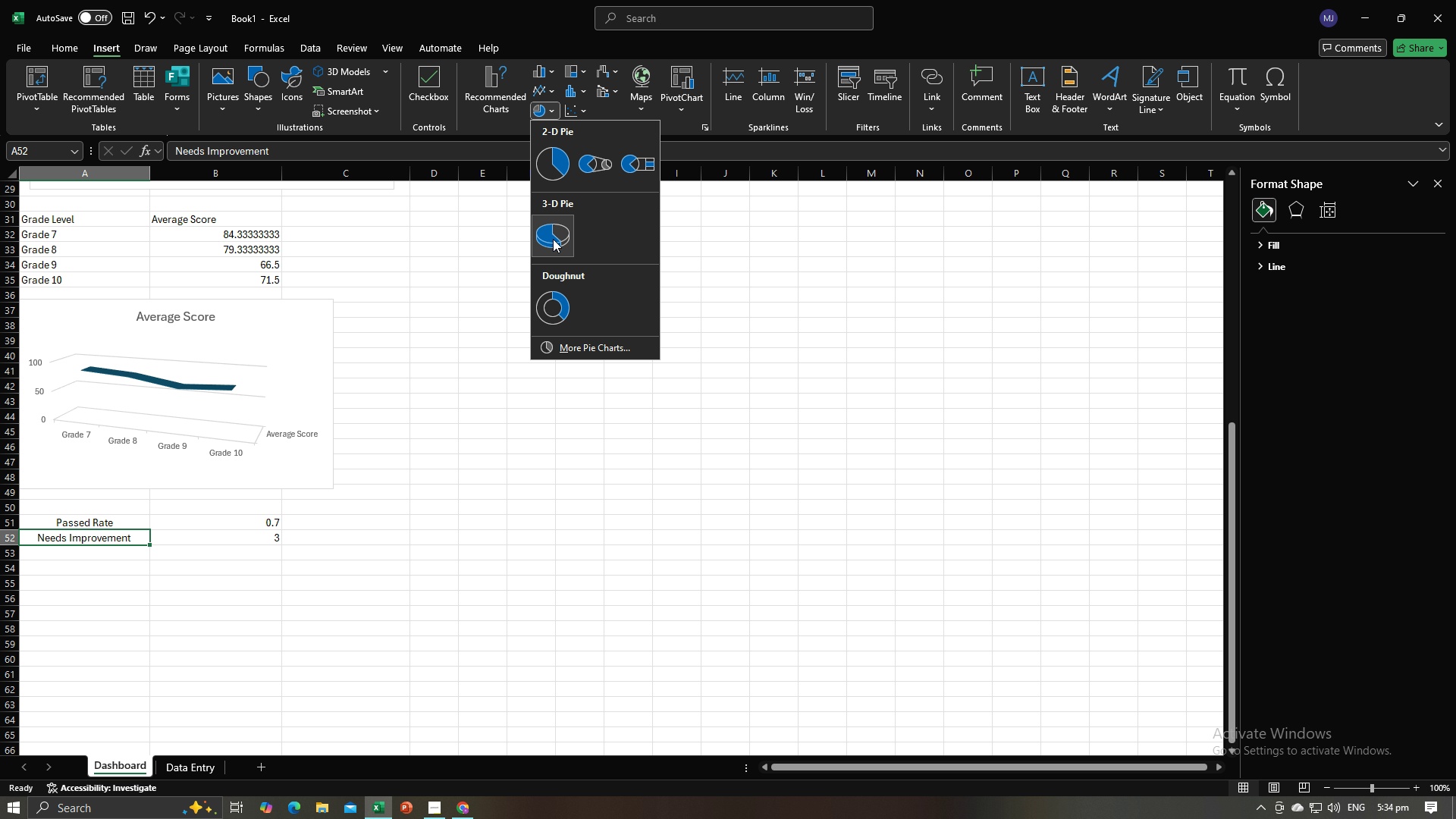 
left_click([553, 239])
 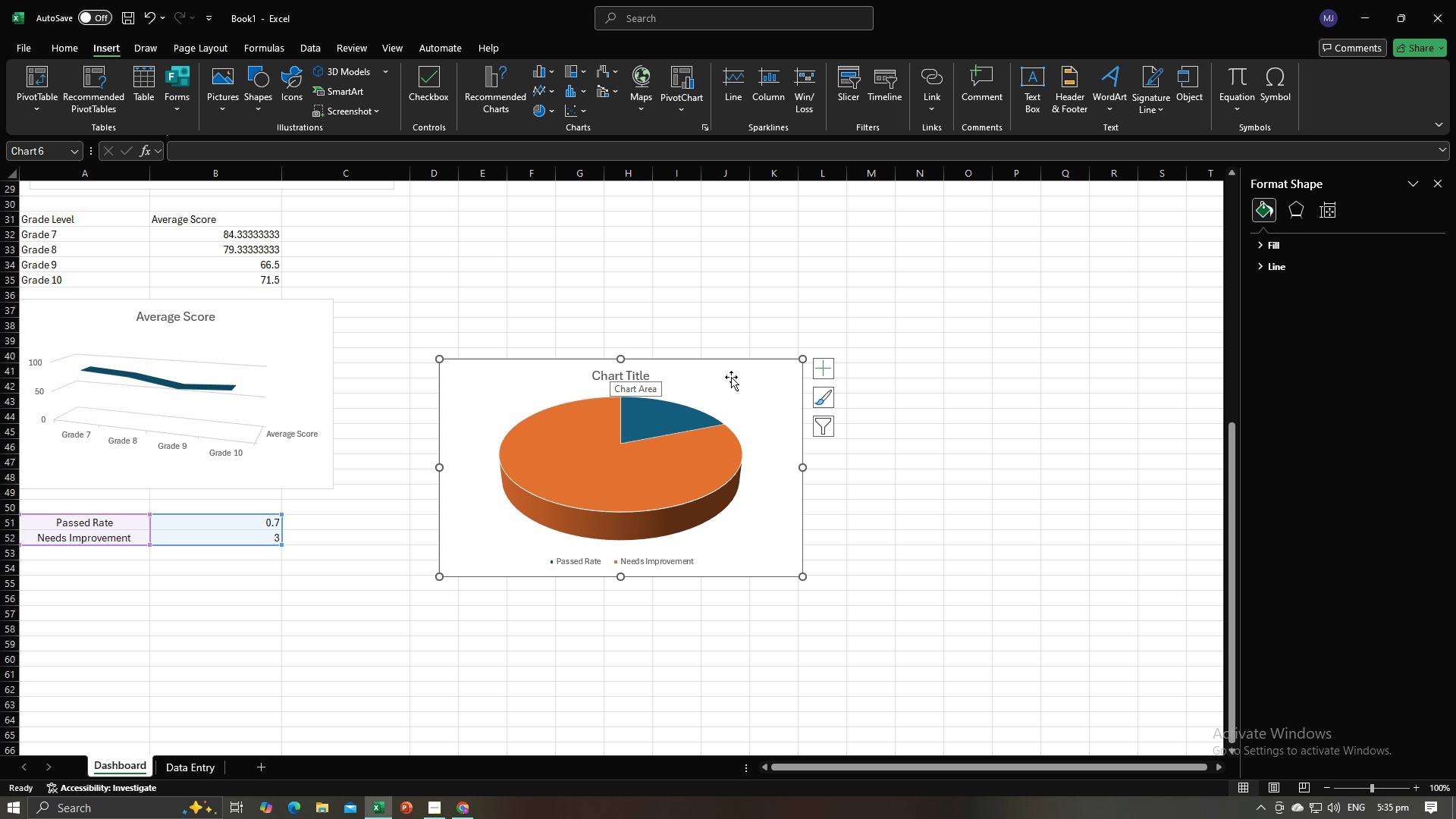 
left_click_drag(start_coordinate=[731, 377], to_coordinate=[631, 483])
 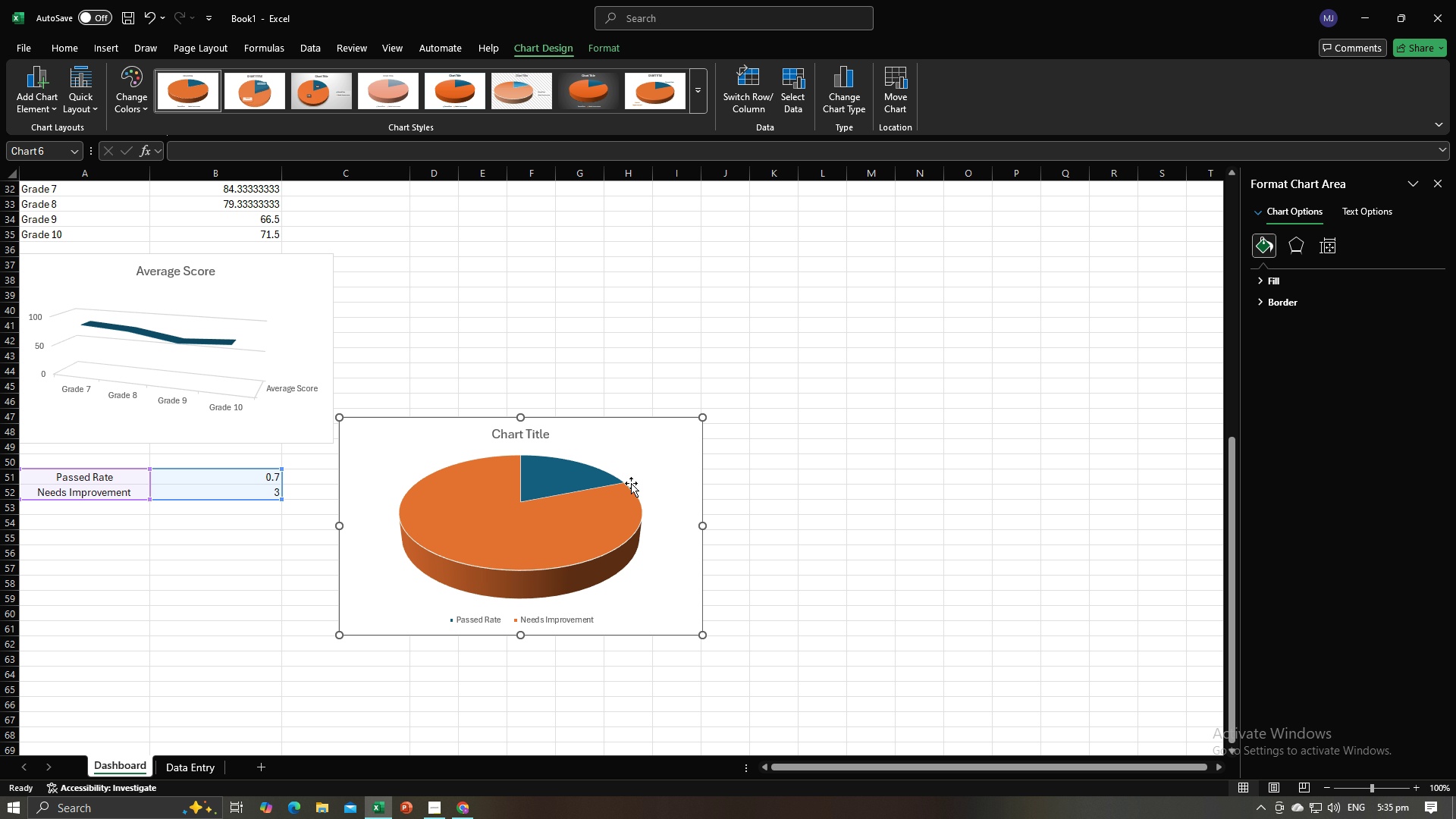 
scroll: coordinate [631, 483], scroll_direction: down, amount: 2.0
 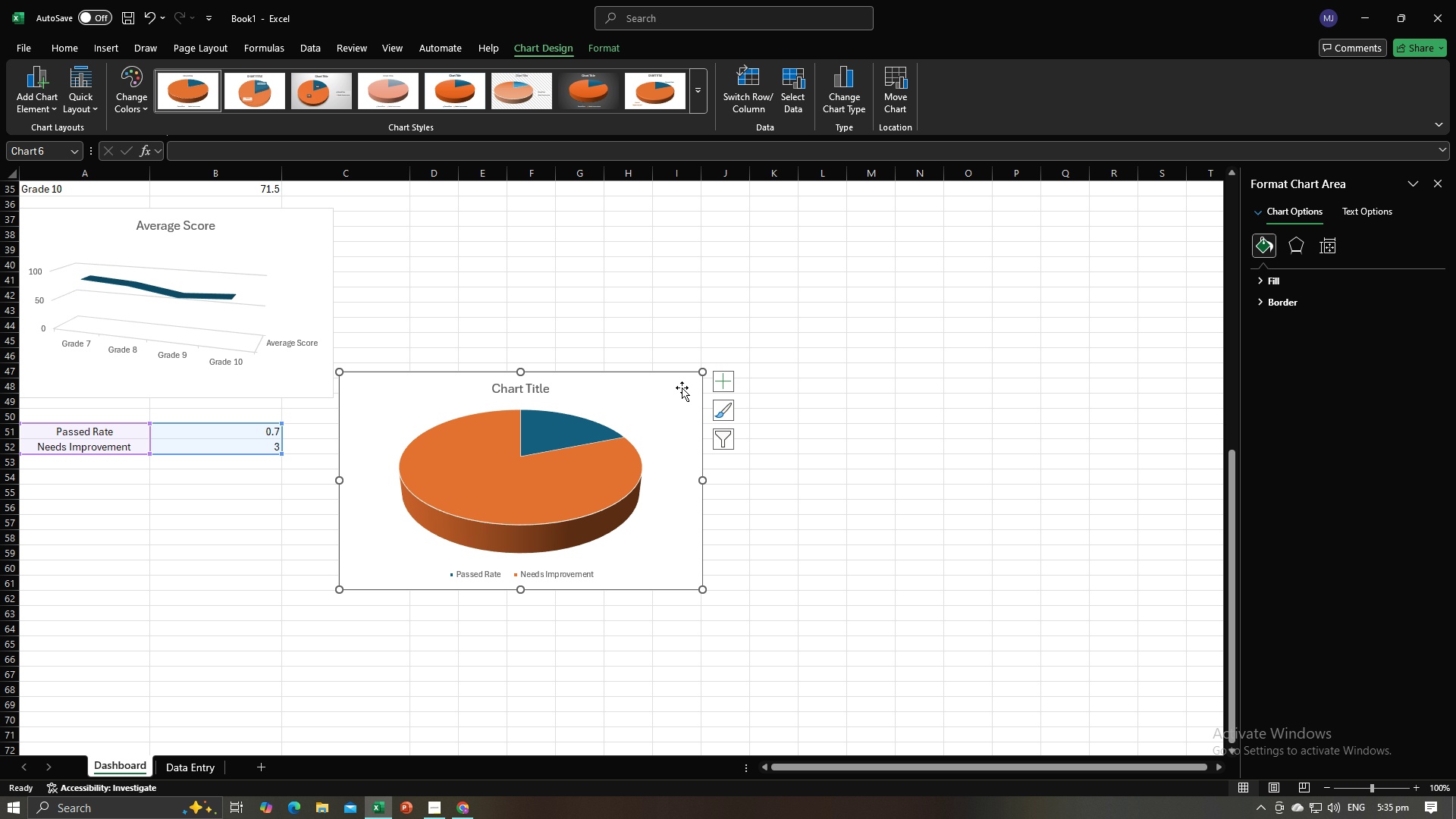 
left_click_drag(start_coordinate=[681, 390], to_coordinate=[369, 500])
 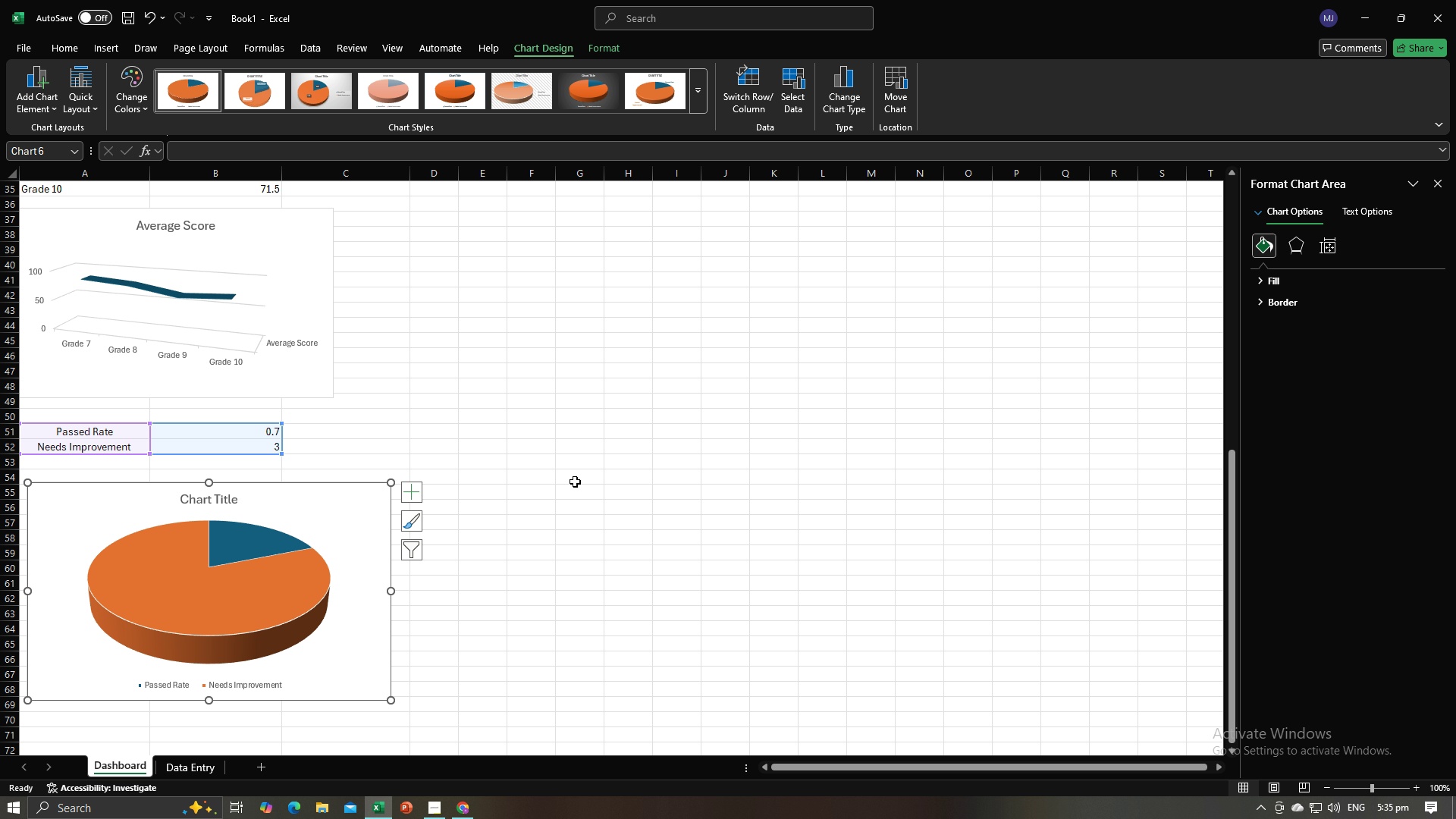 
scroll: coordinate [576, 482], scroll_direction: up, amount: 14.0
 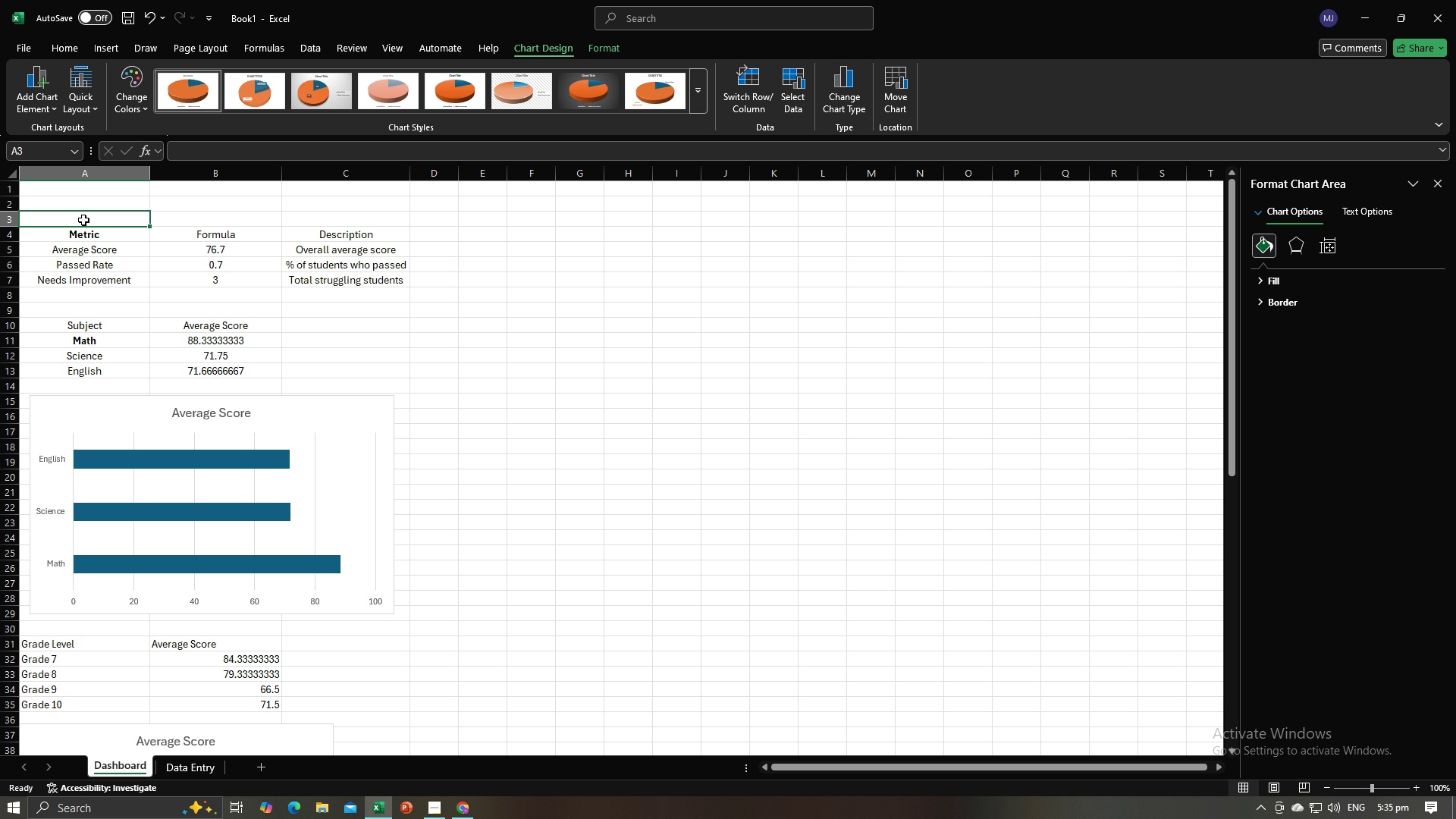 
left_click([83, 220])
 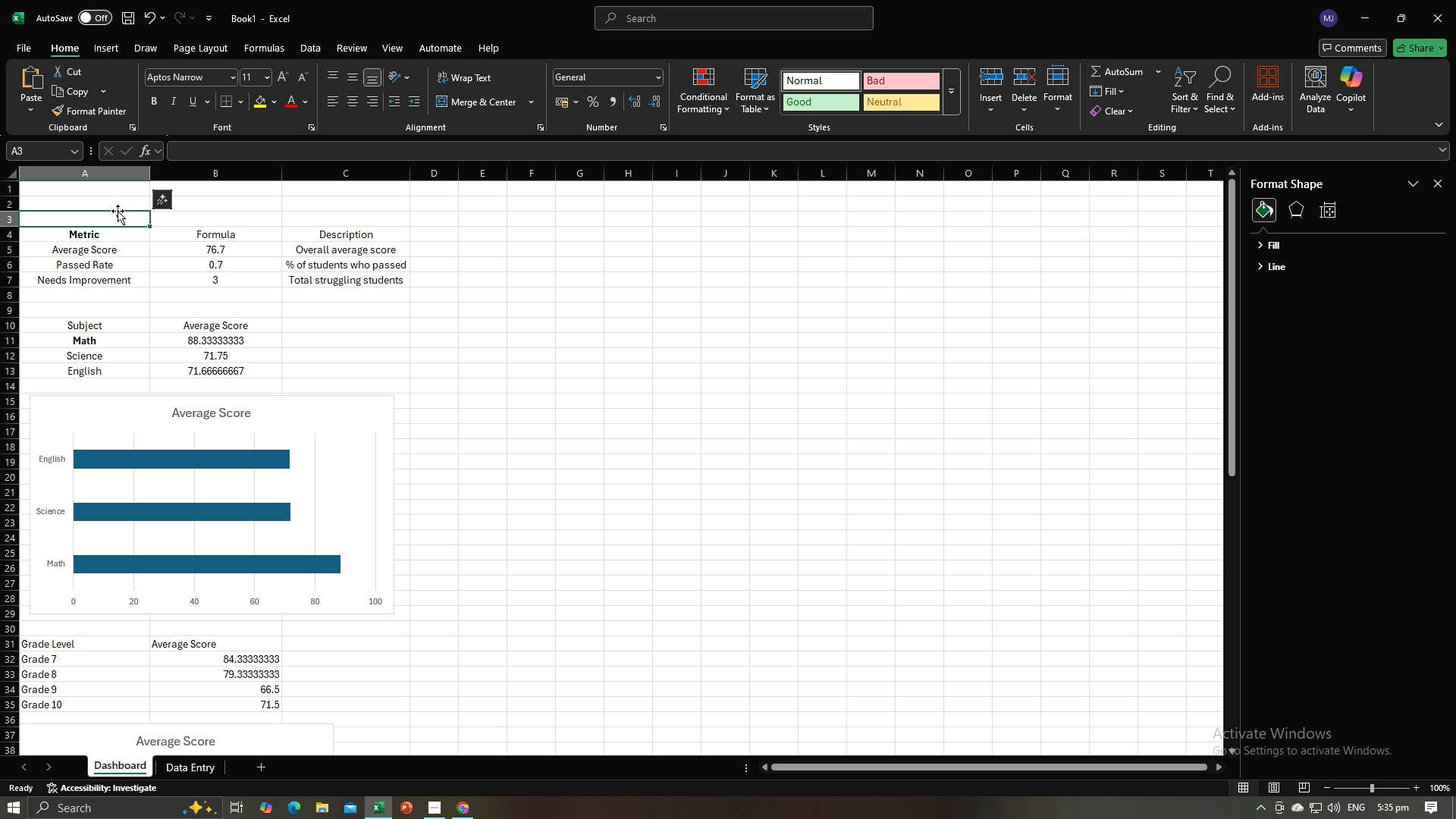 
left_click([93, 197])
 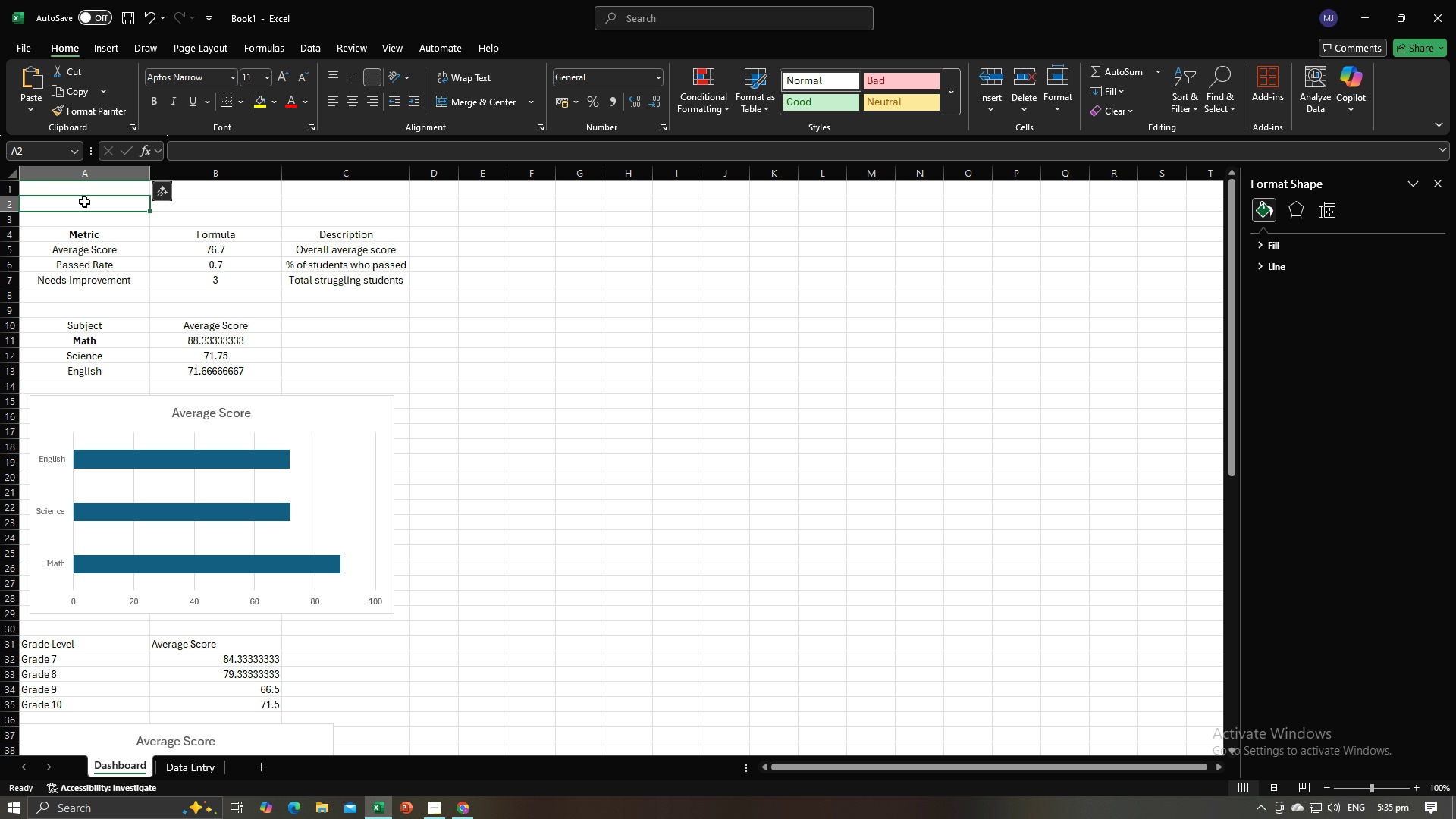 
left_click_drag(start_coordinate=[84, 202], to_coordinate=[645, 208])
 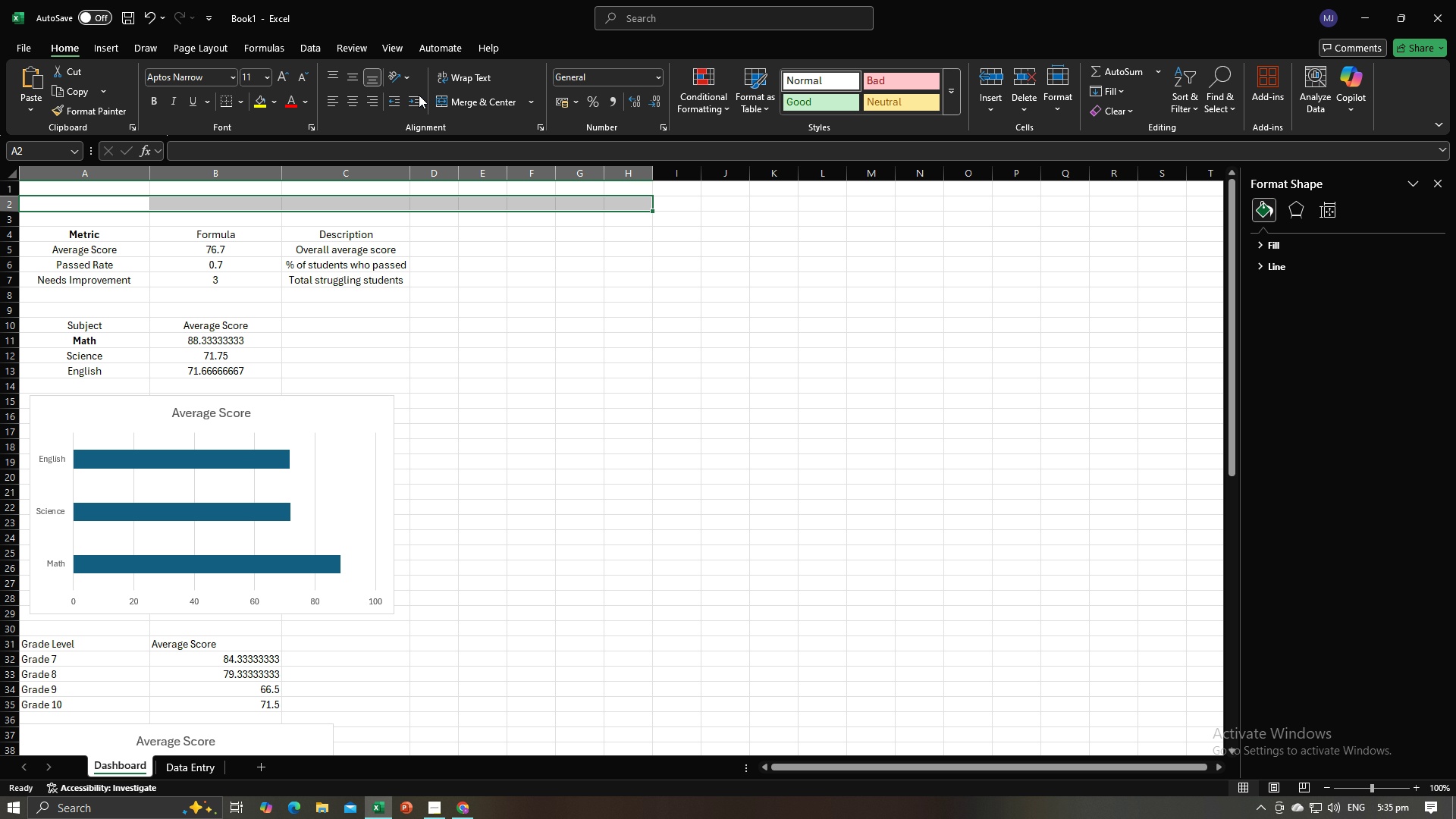 
left_click([400, 232])
 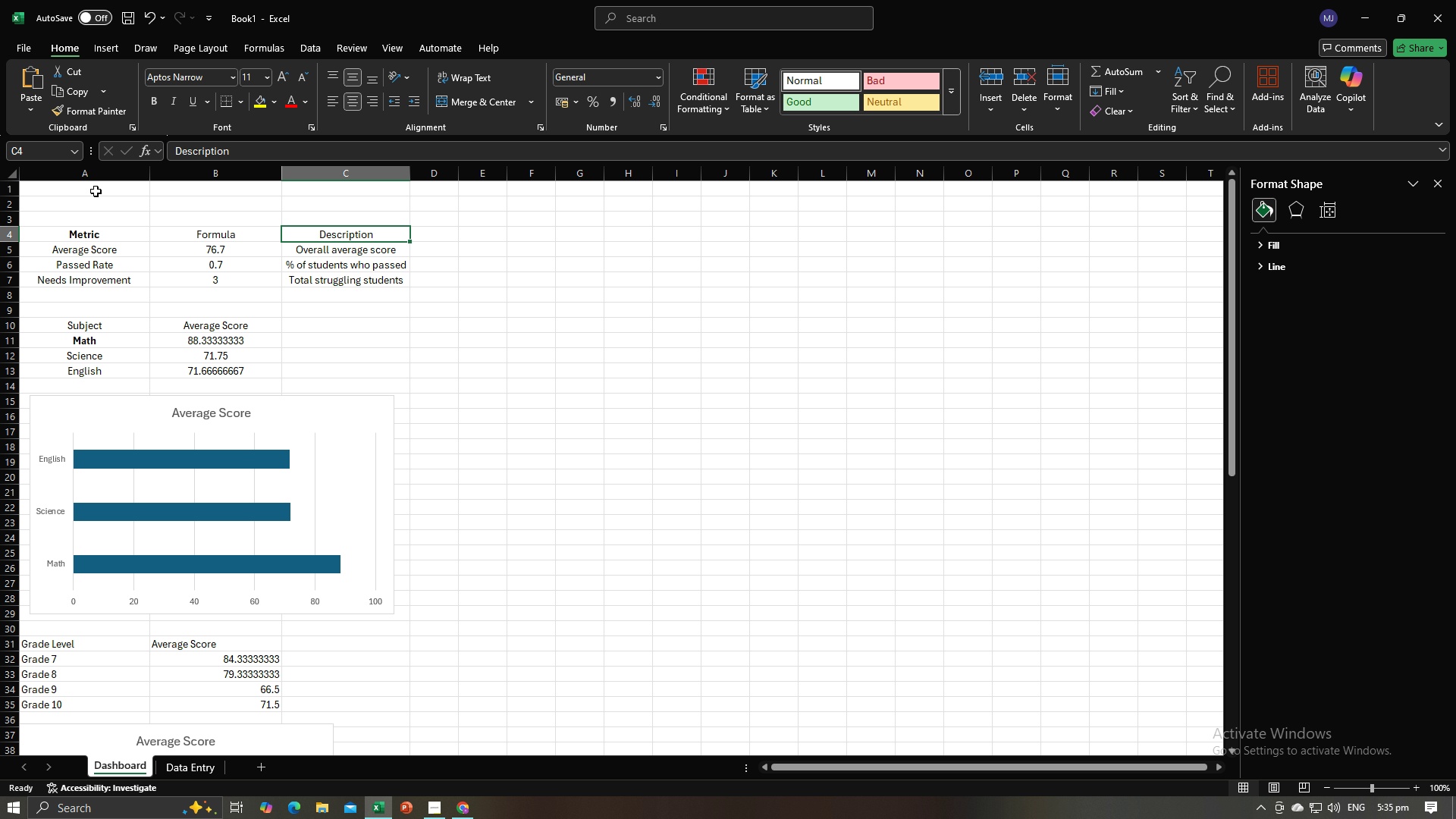 
left_click_drag(start_coordinate=[96, 190], to_coordinate=[607, 191])
 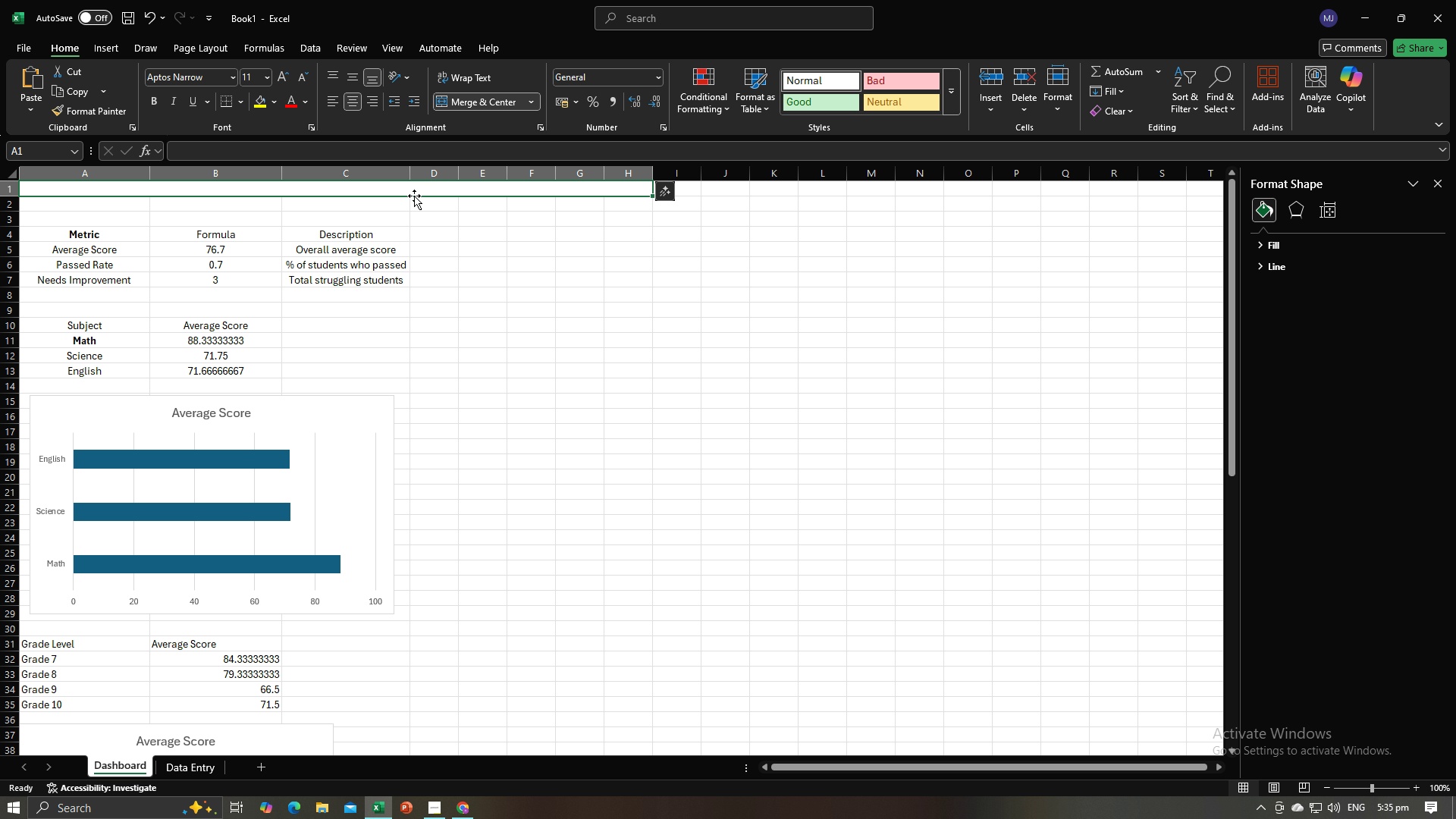 
double_click([416, 190])
 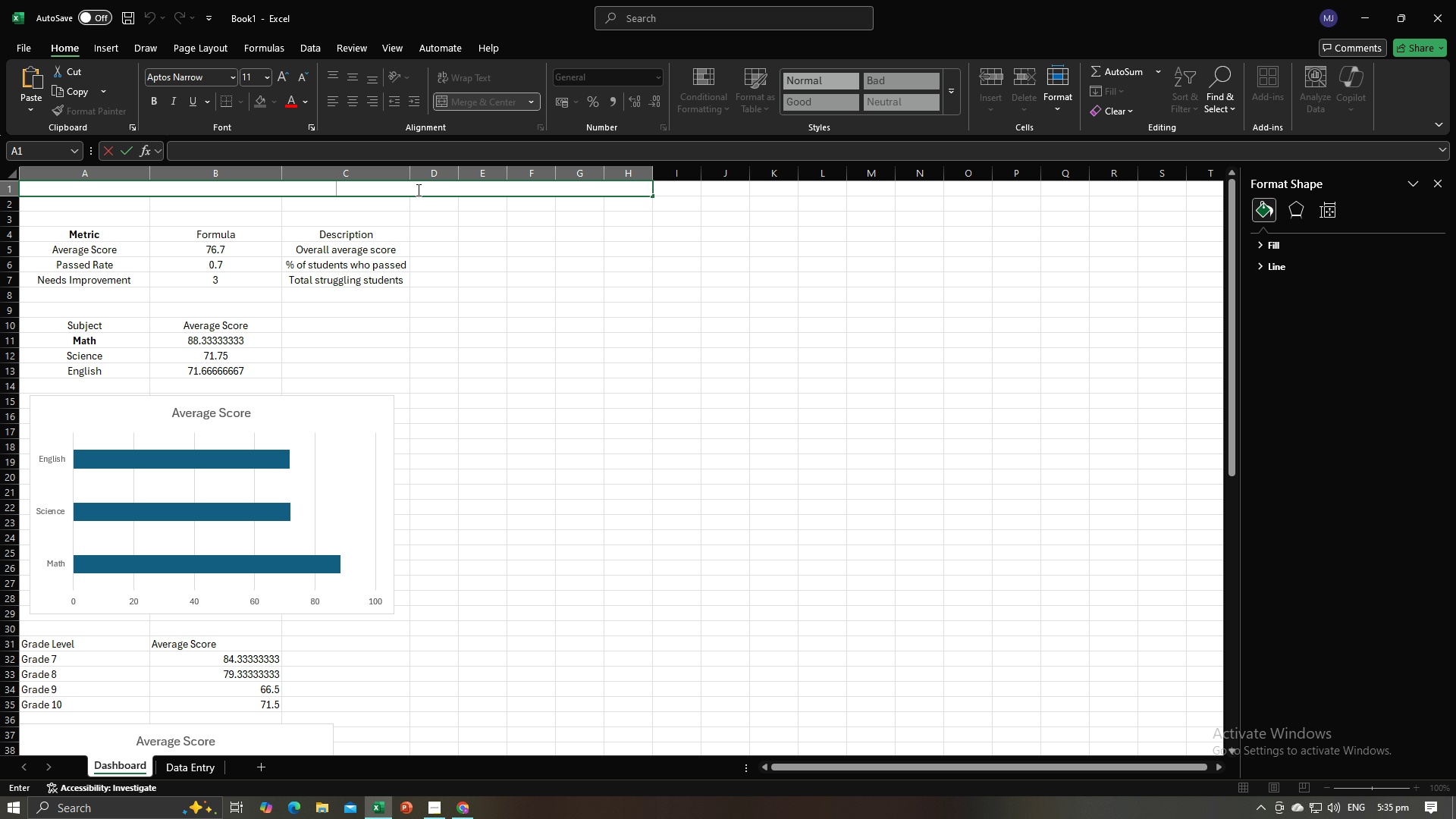 
type(Summa)
 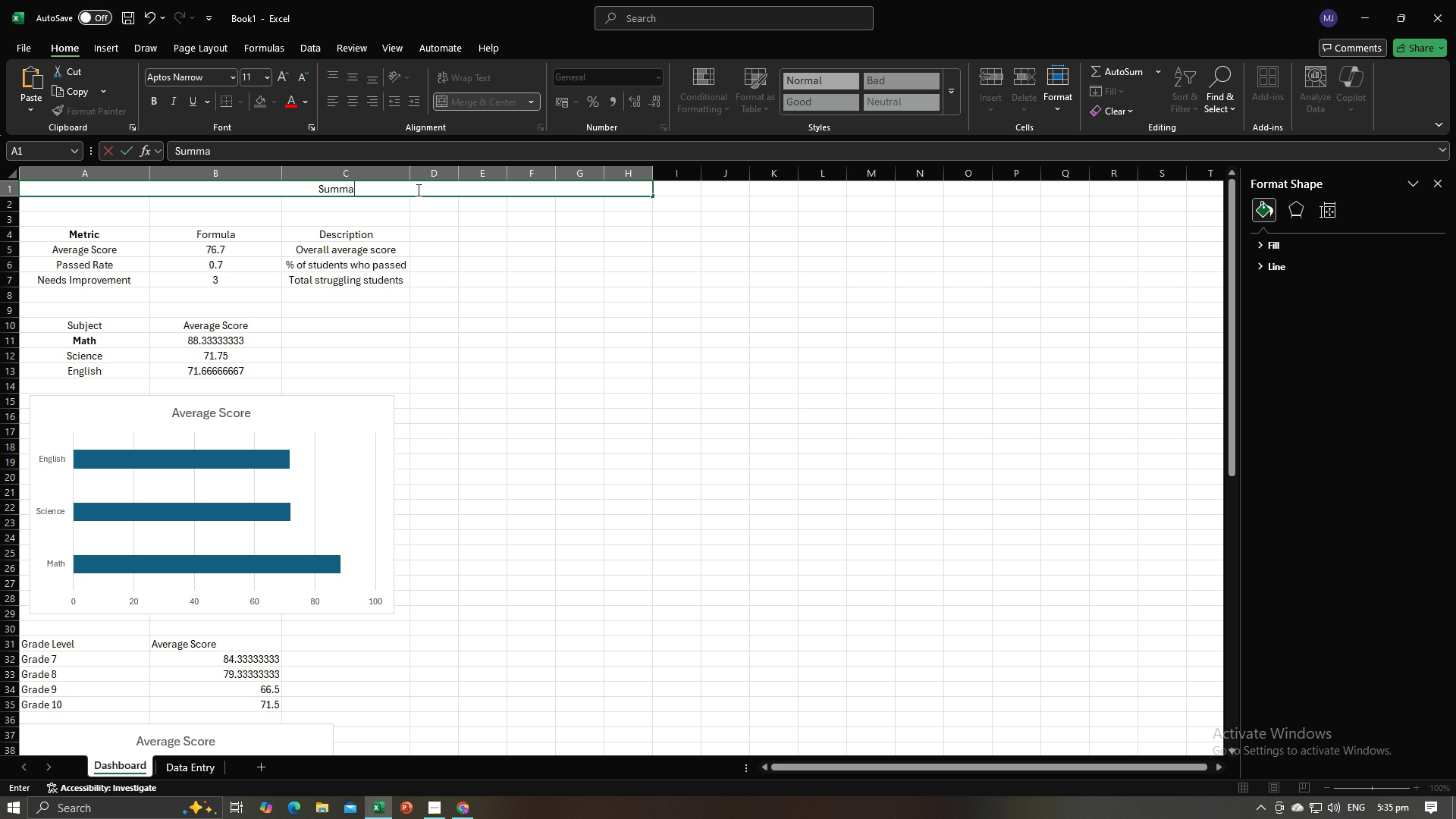 
type(ry)
 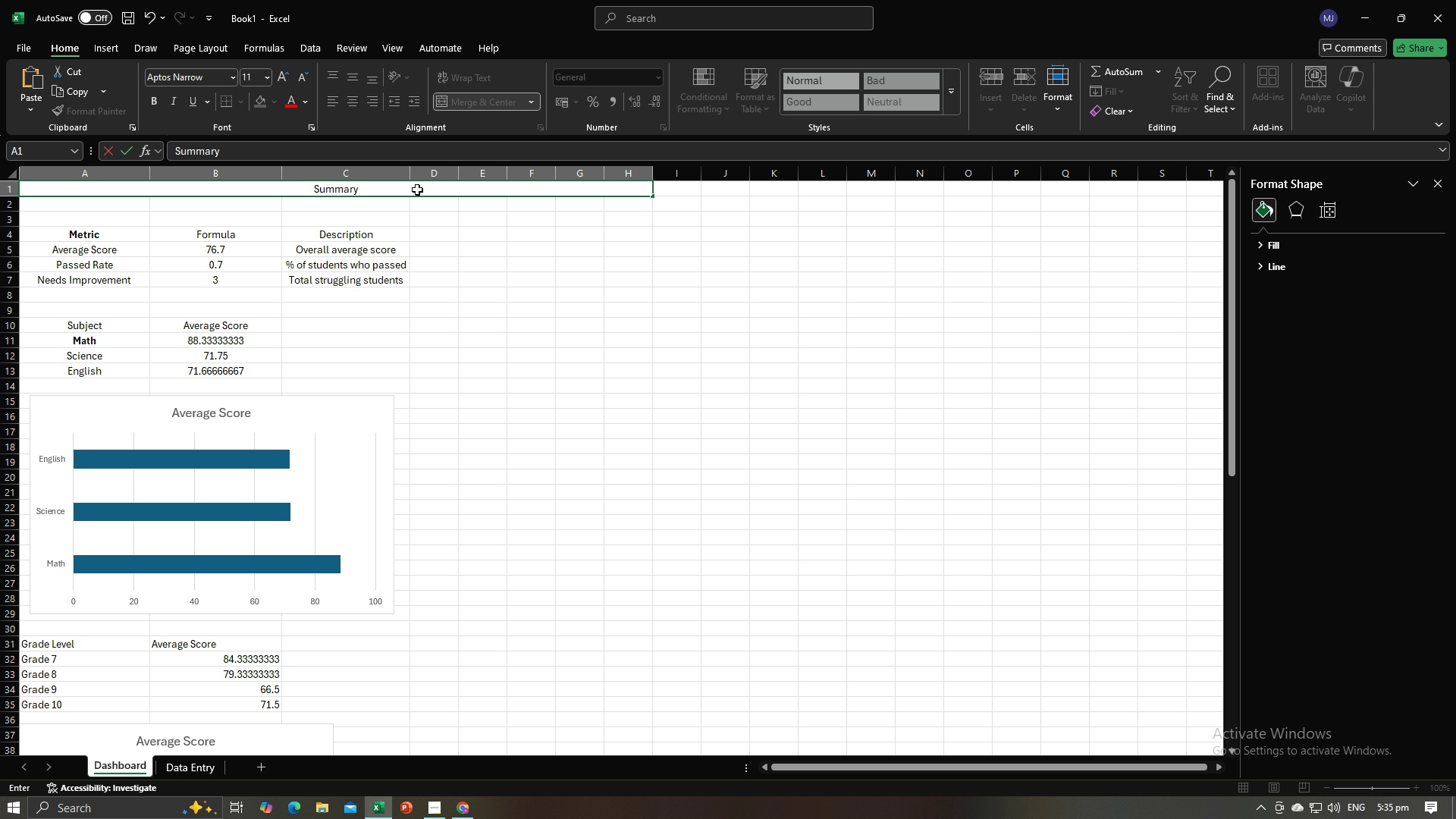 
key(Enter)
 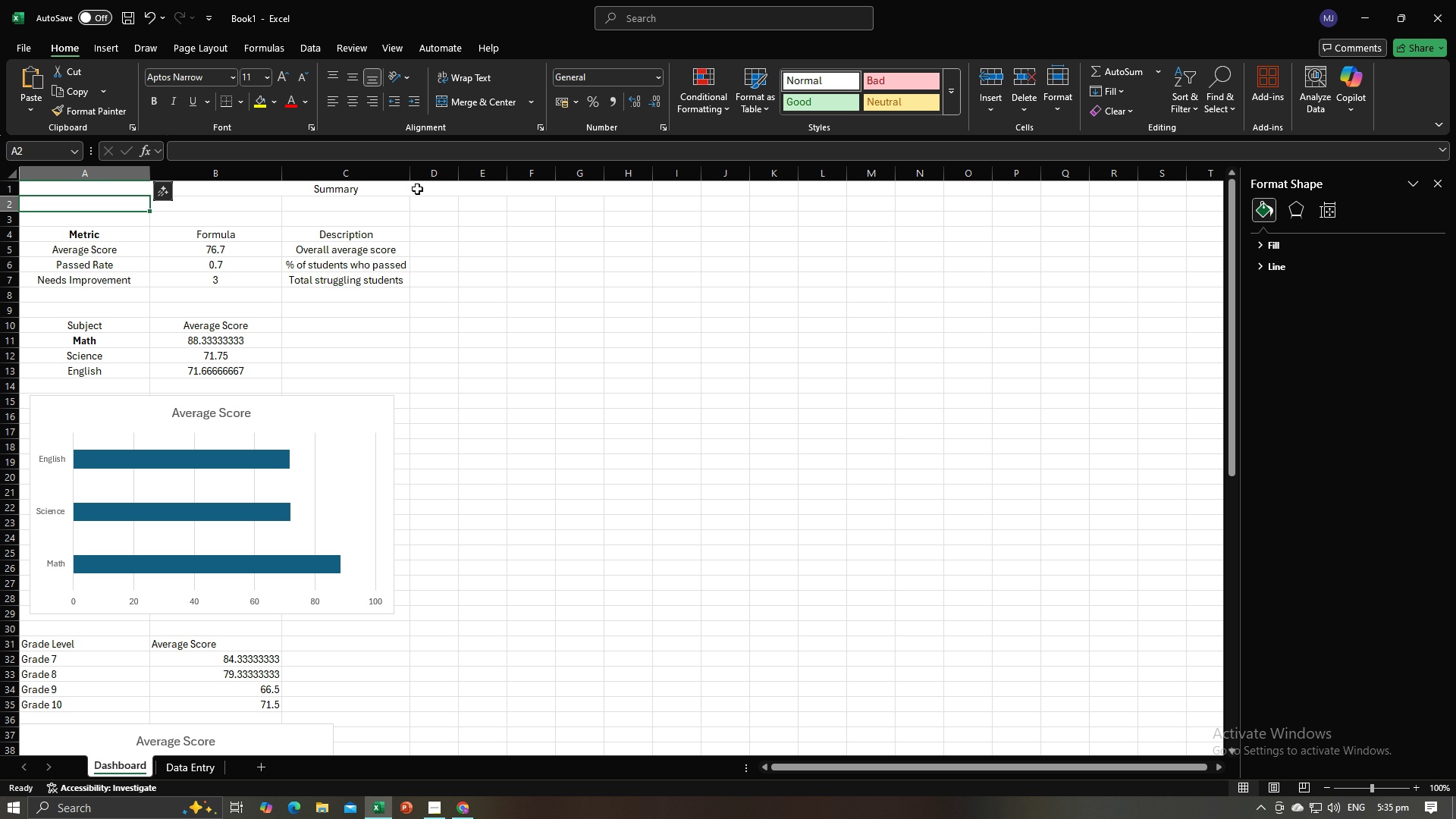 
left_click([417, 189])
 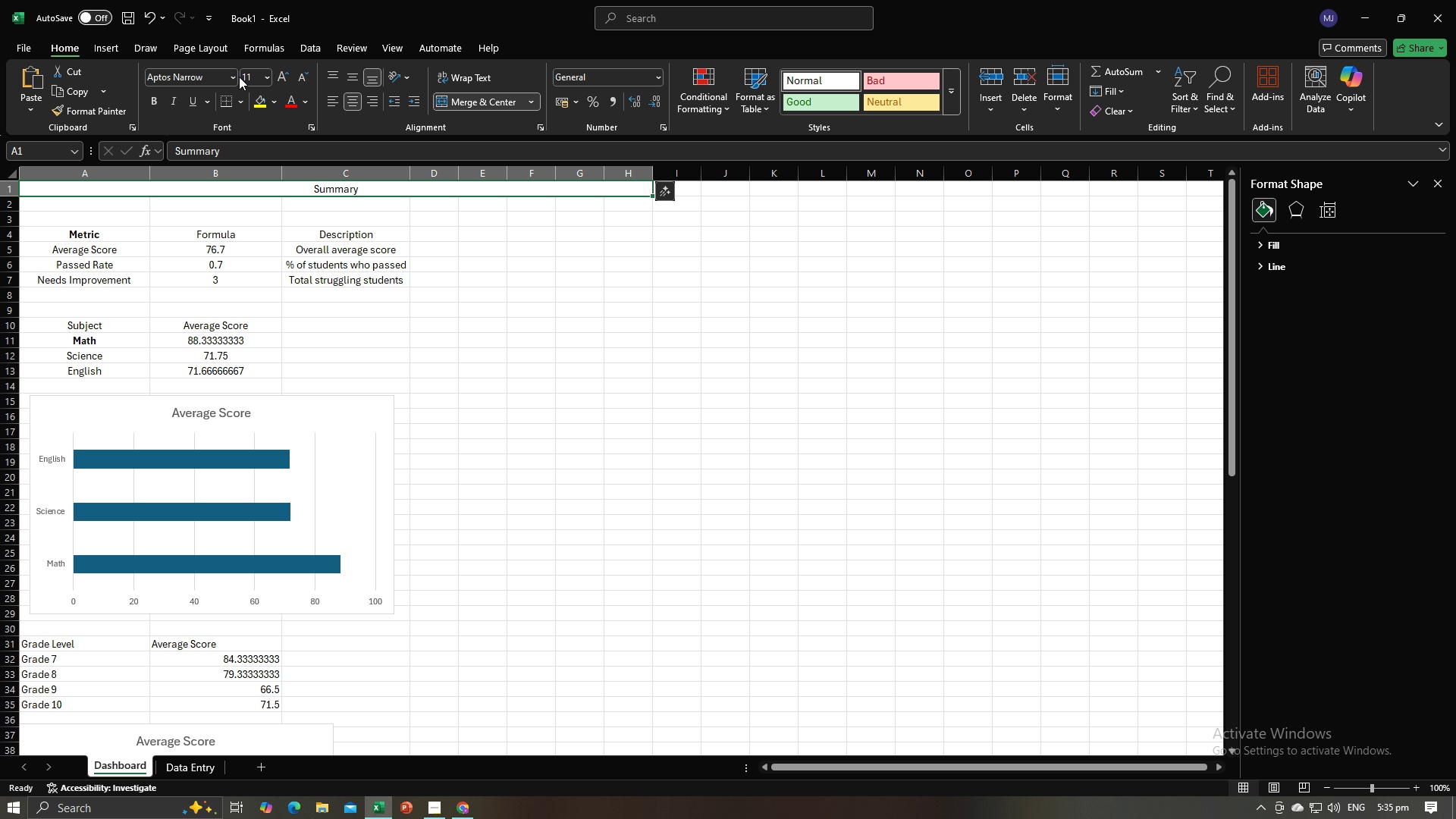 
left_click([235, 77])
 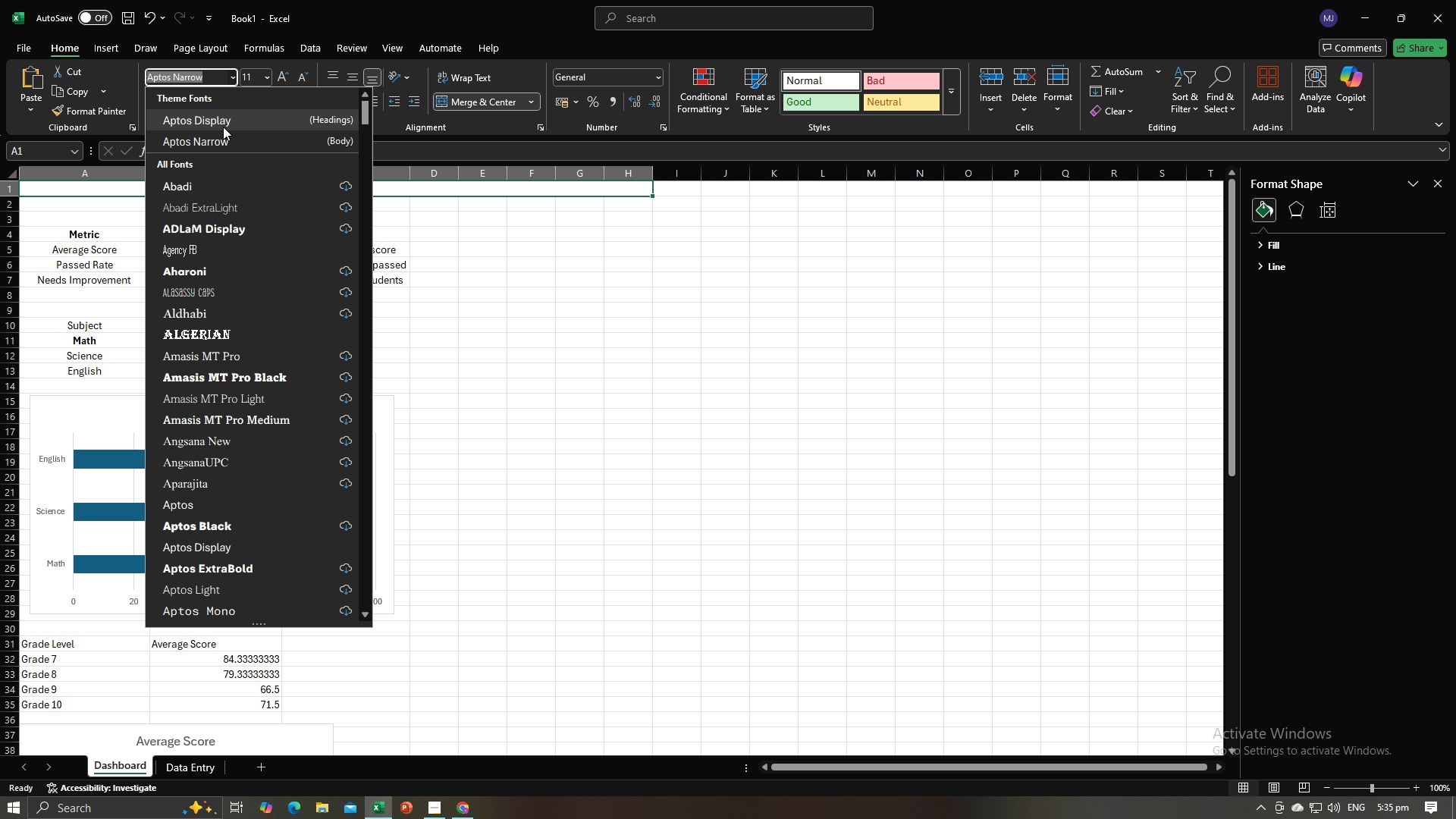 
type(Arial)
 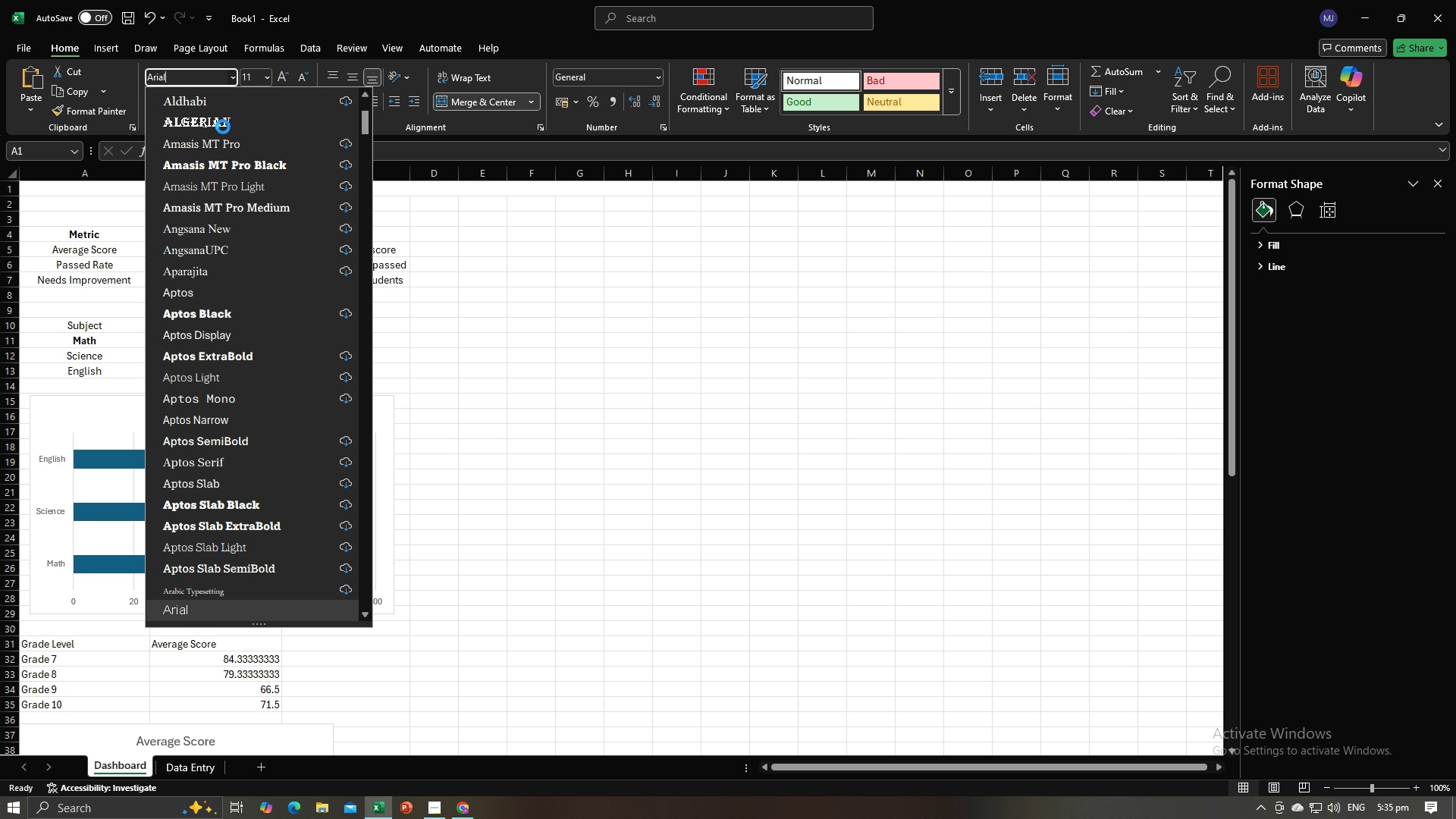 
key(Enter)
 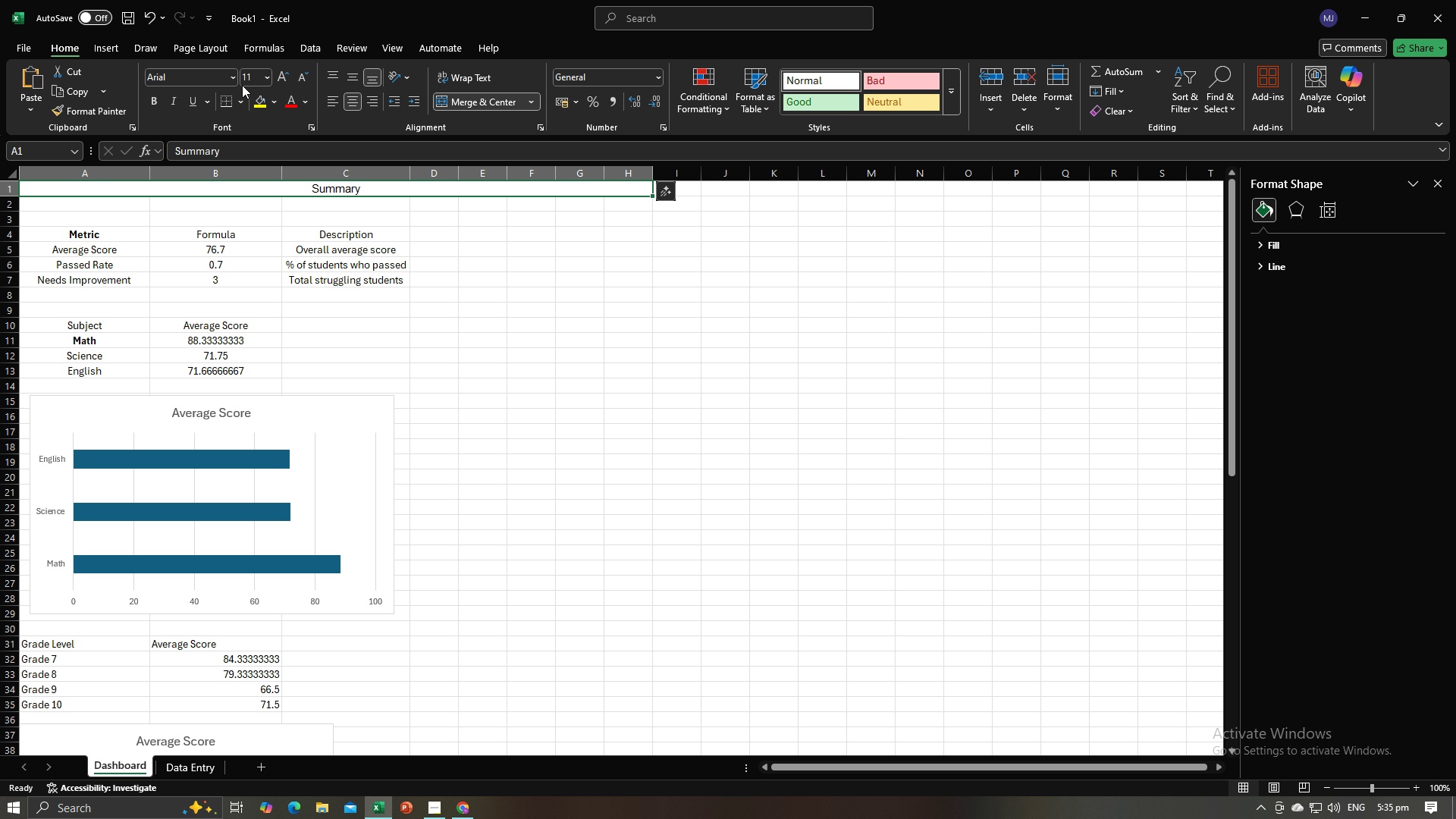 
left_click([256, 75])
 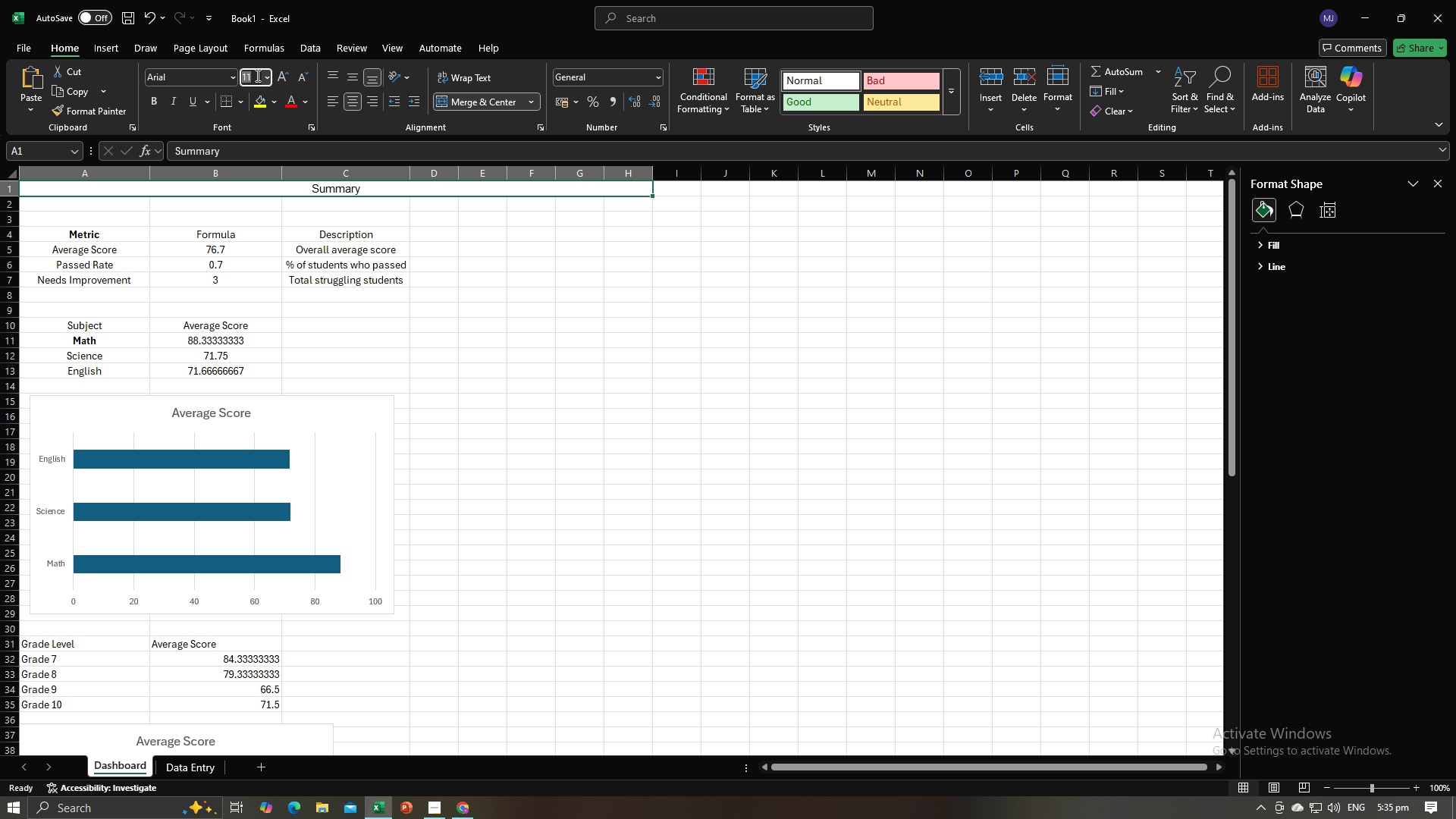 
type(12)
 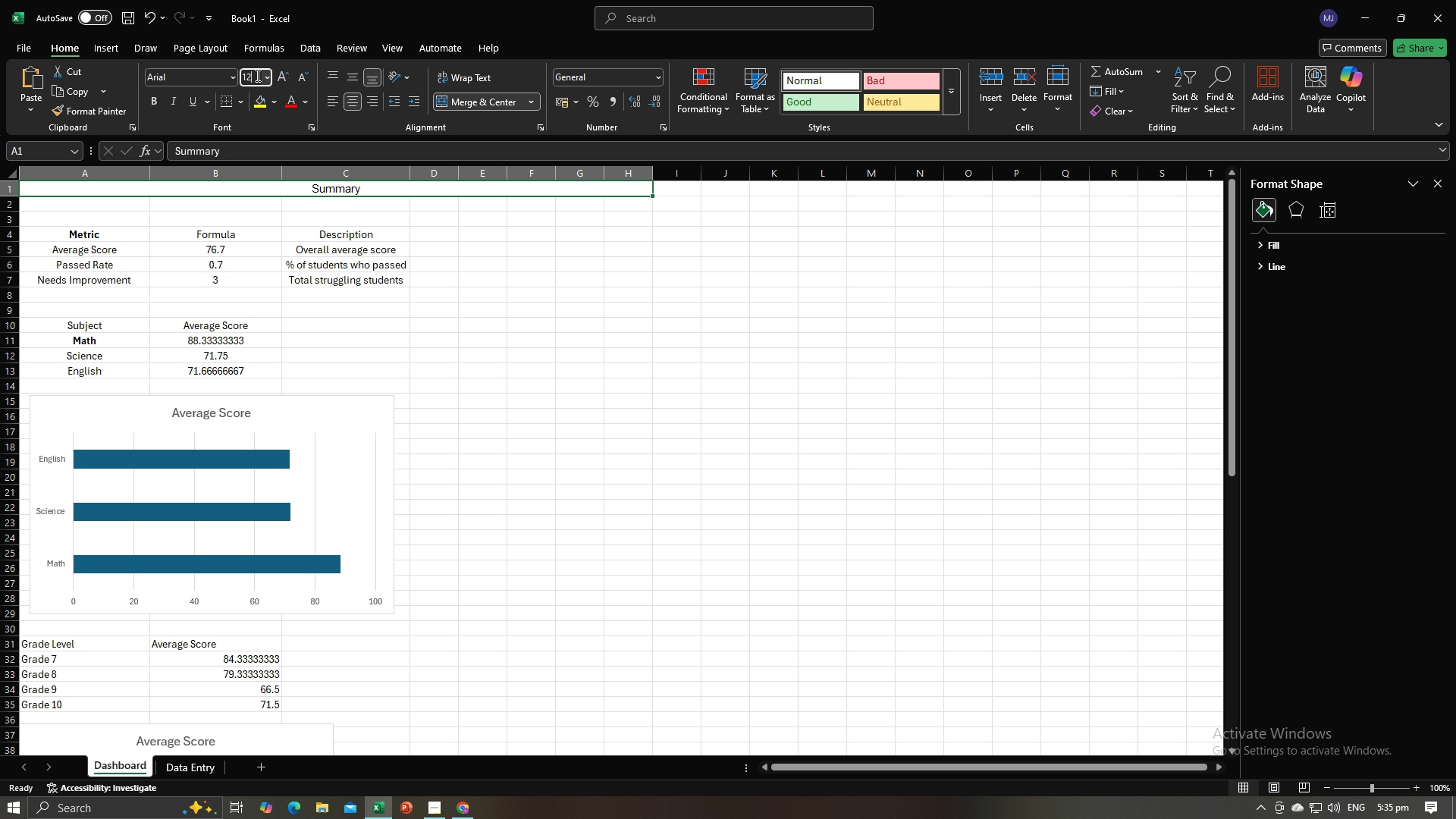 
key(Enter)
 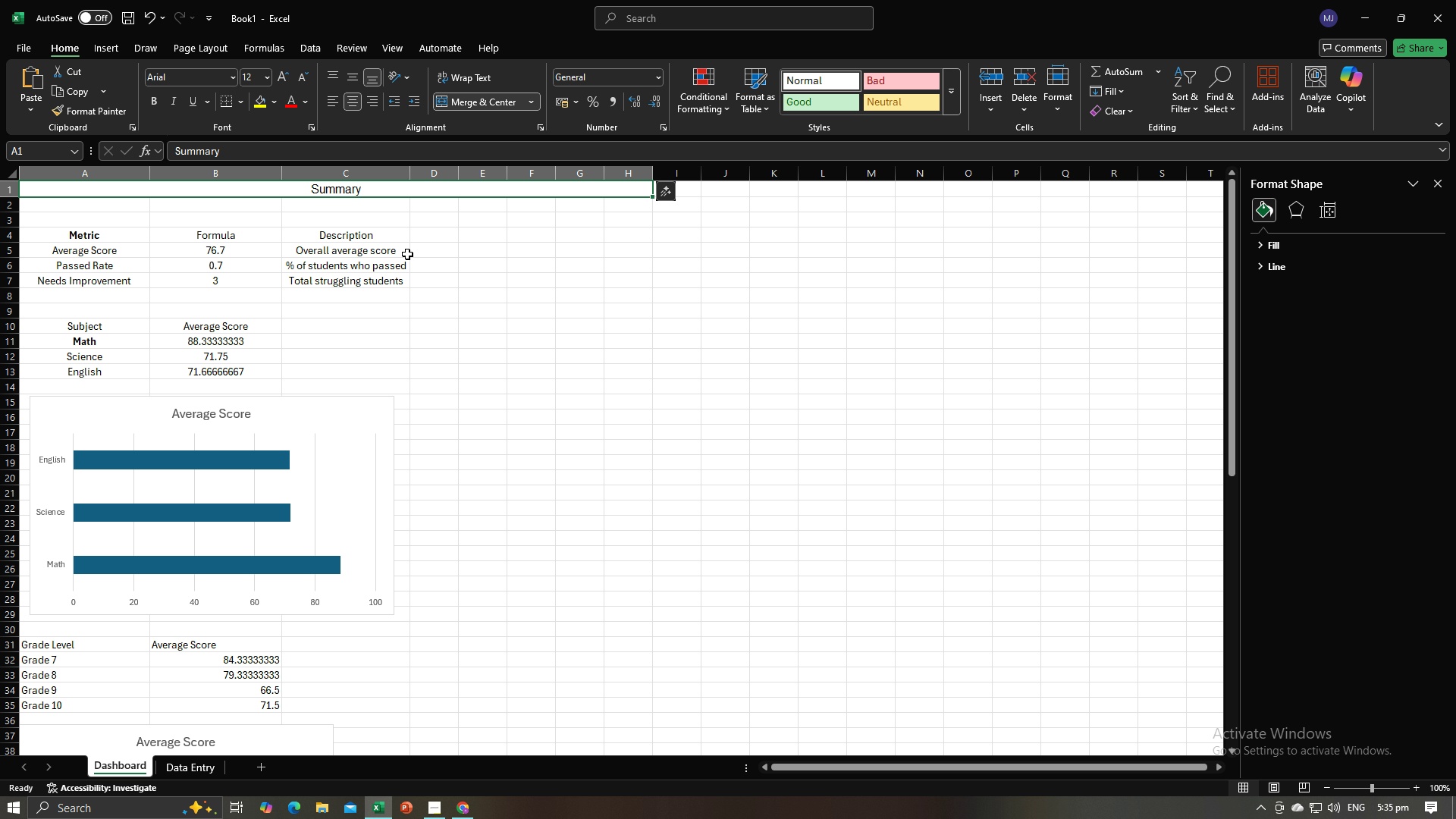 
left_click([453, 251])
 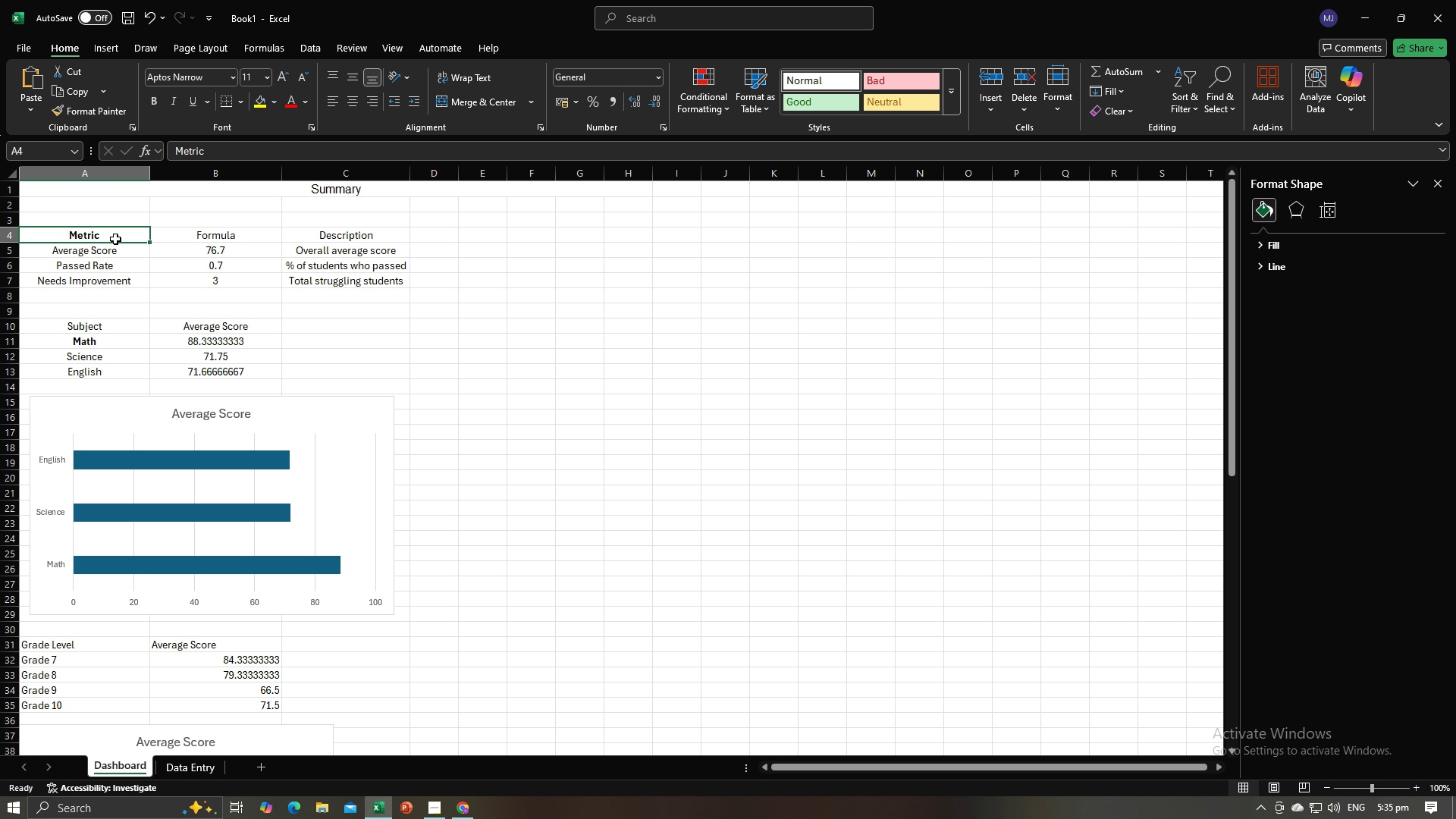 
left_click([115, 239])
 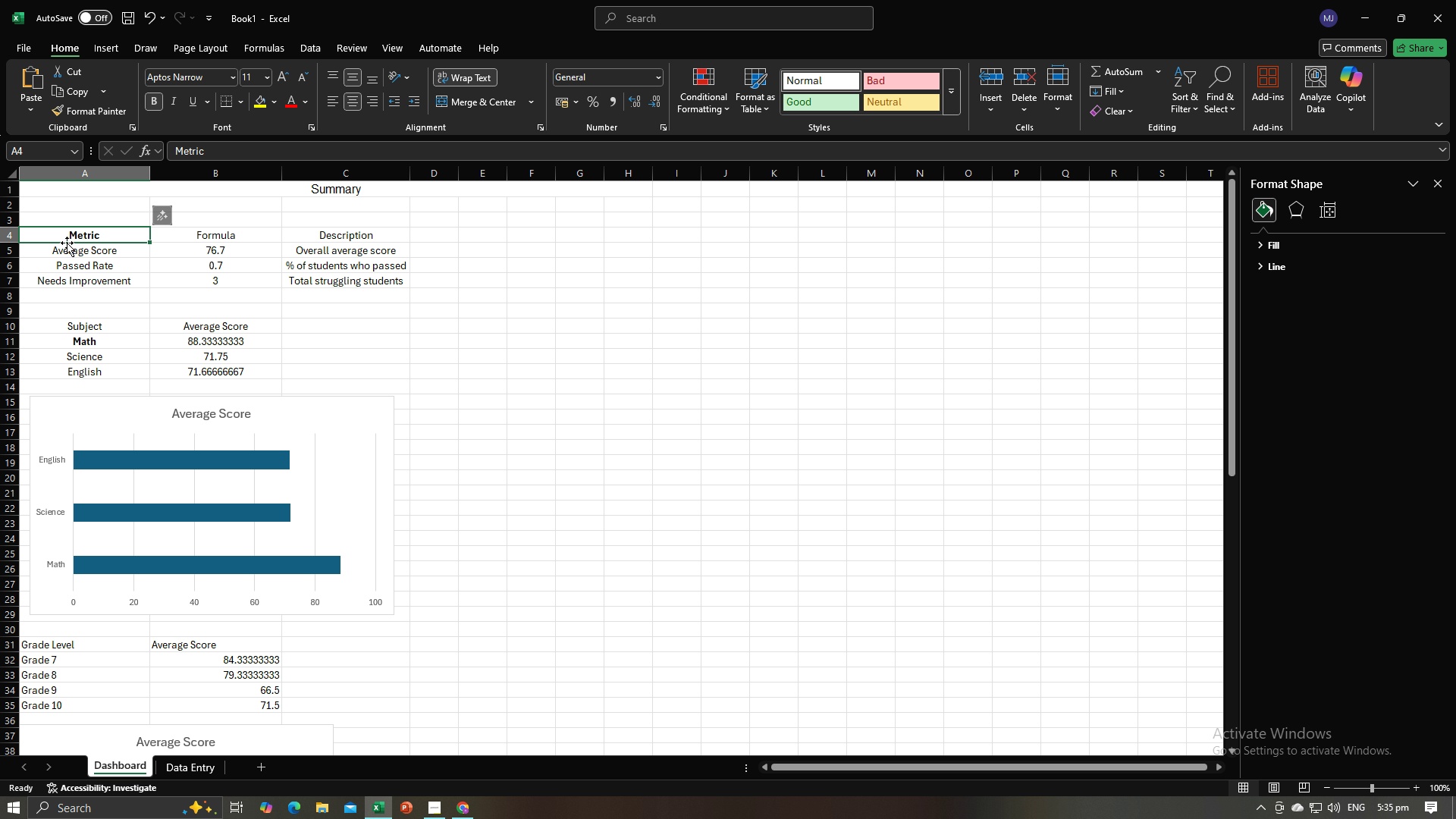 
left_click([488, 344])
 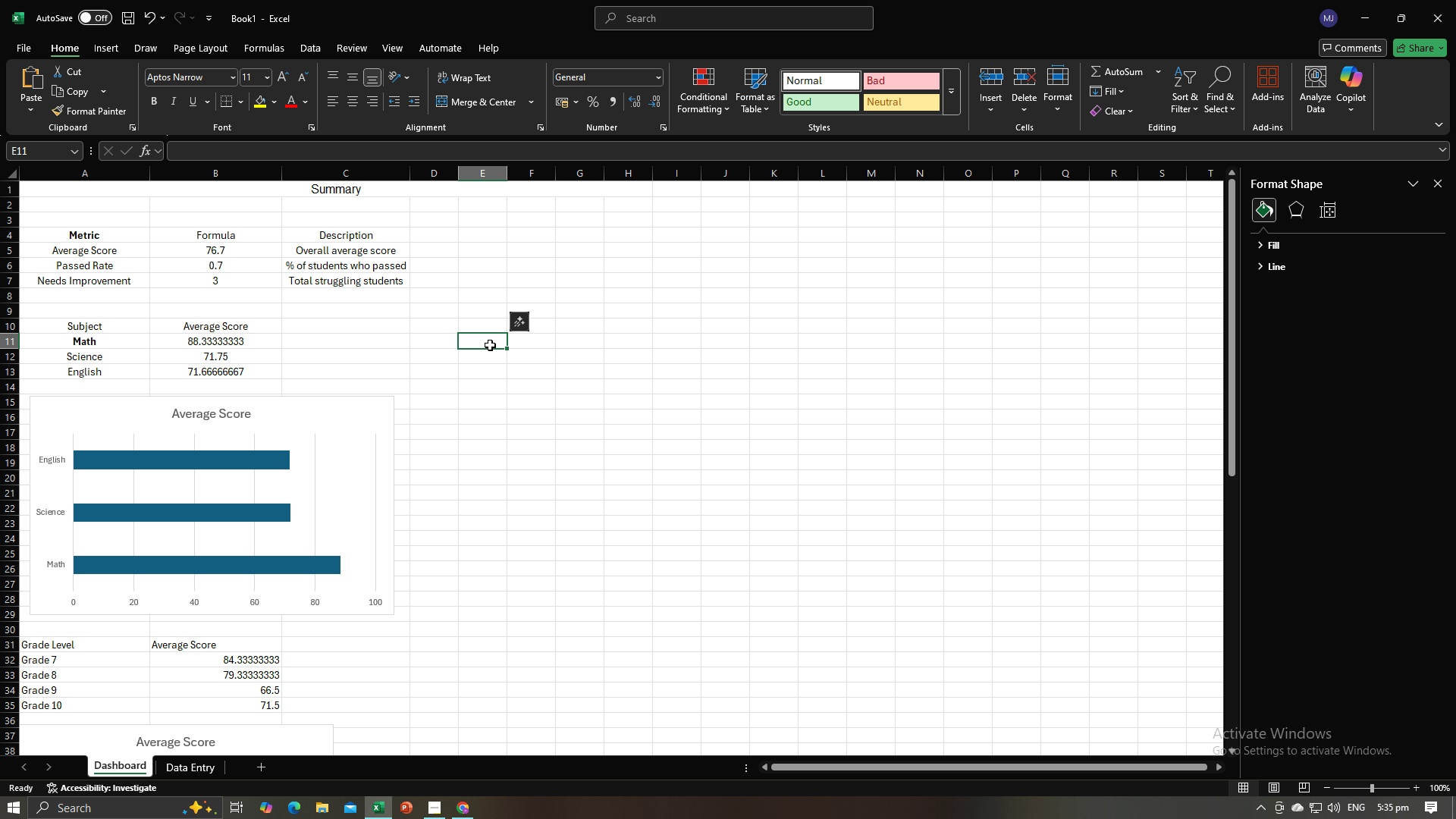 
scroll: coordinate [490, 345], scroll_direction: up, amount: 2.0
 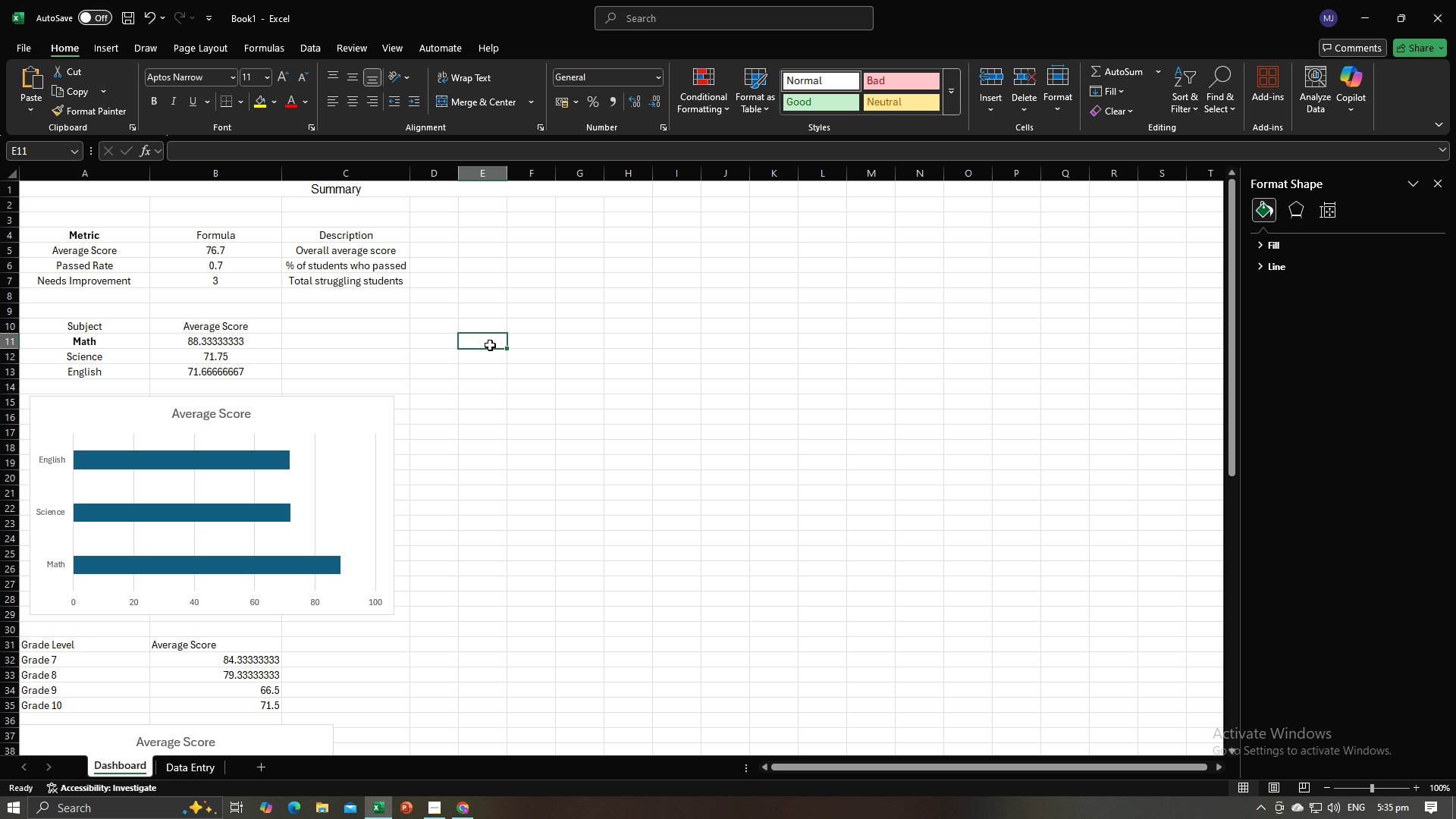 
scroll: coordinate [490, 345], scroll_direction: down, amount: 3.0
 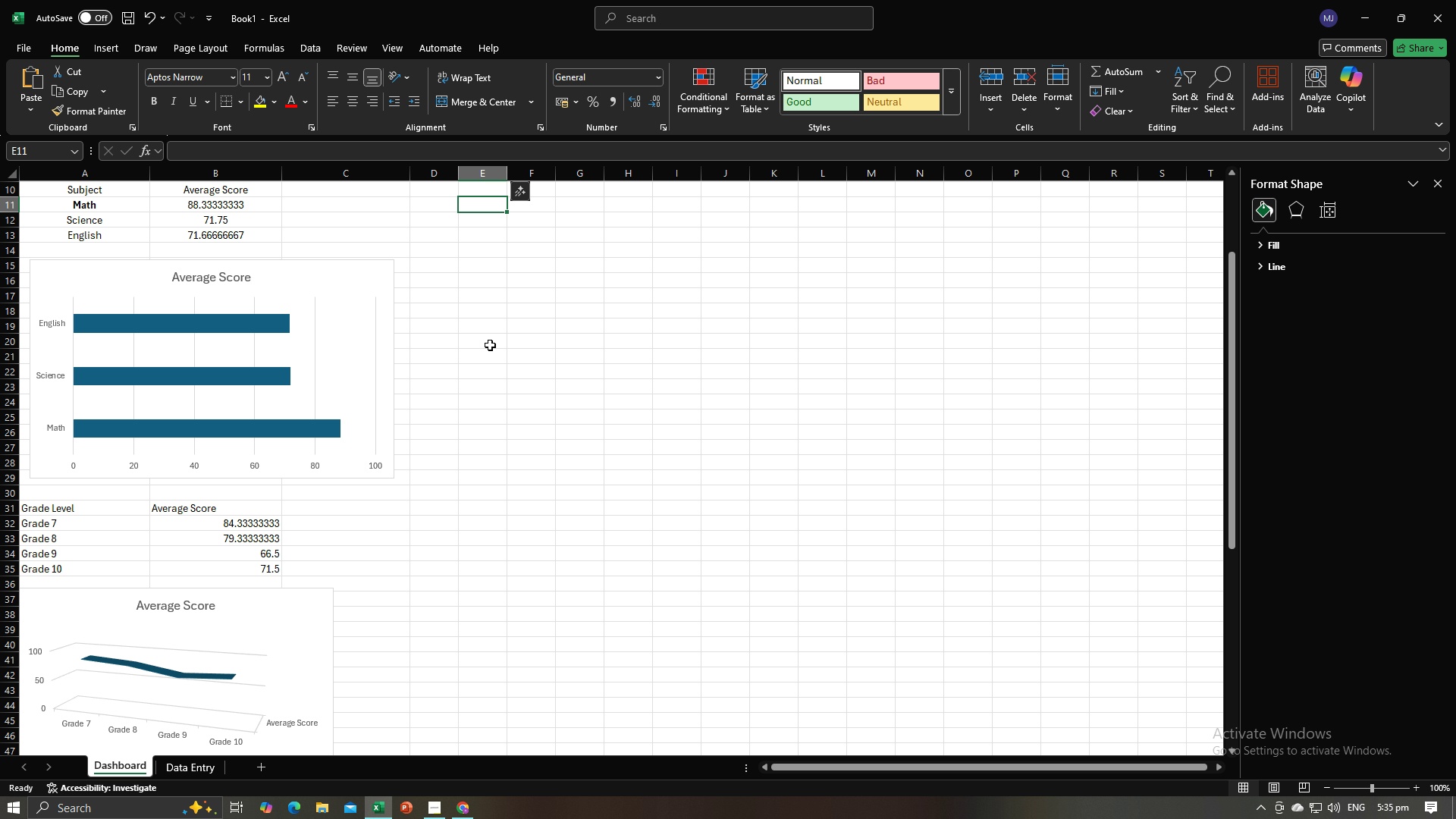 
scroll: coordinate [490, 346], scroll_direction: up, amount: 6.0
 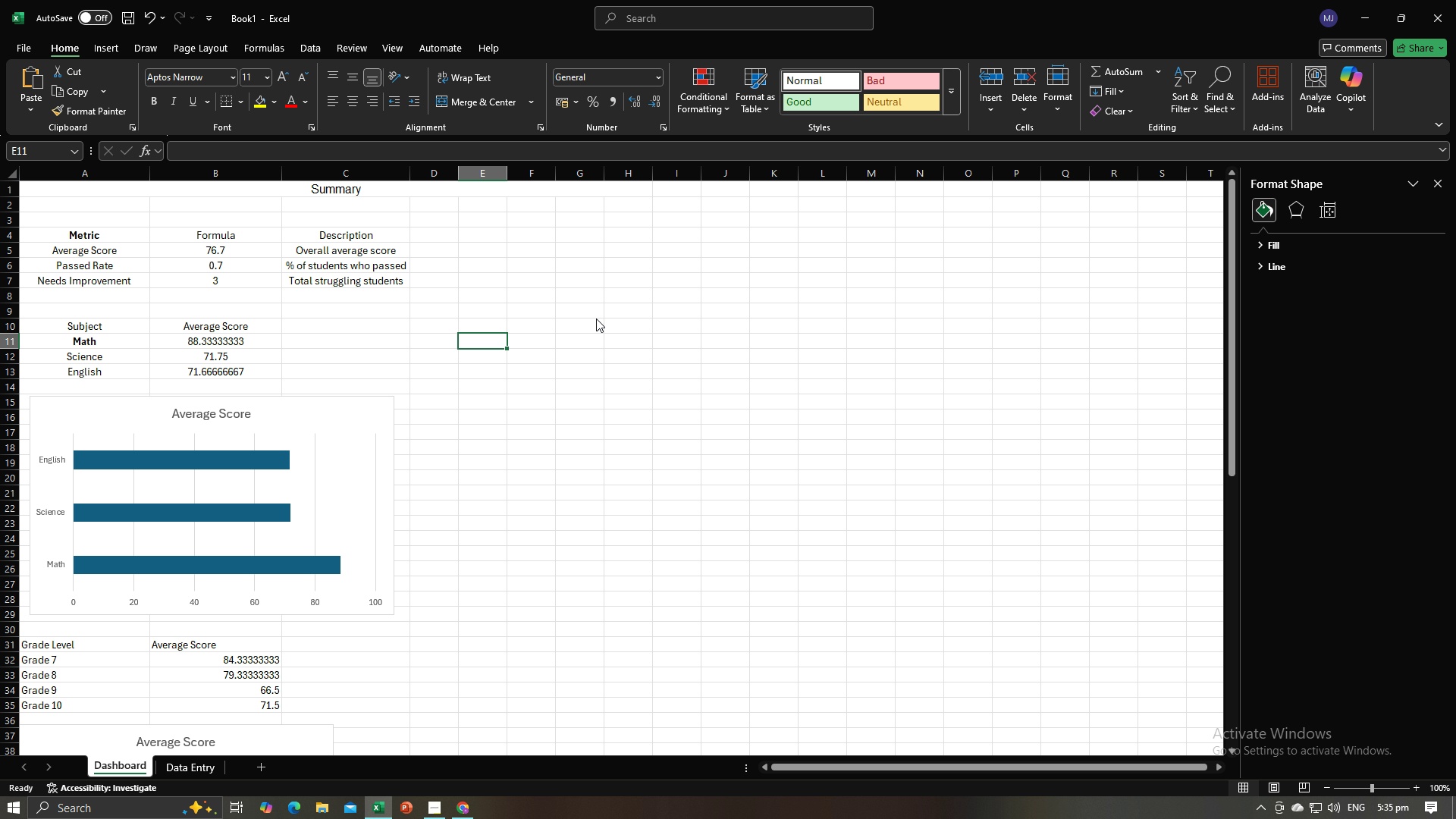 
key(Alt+AltLeft)
 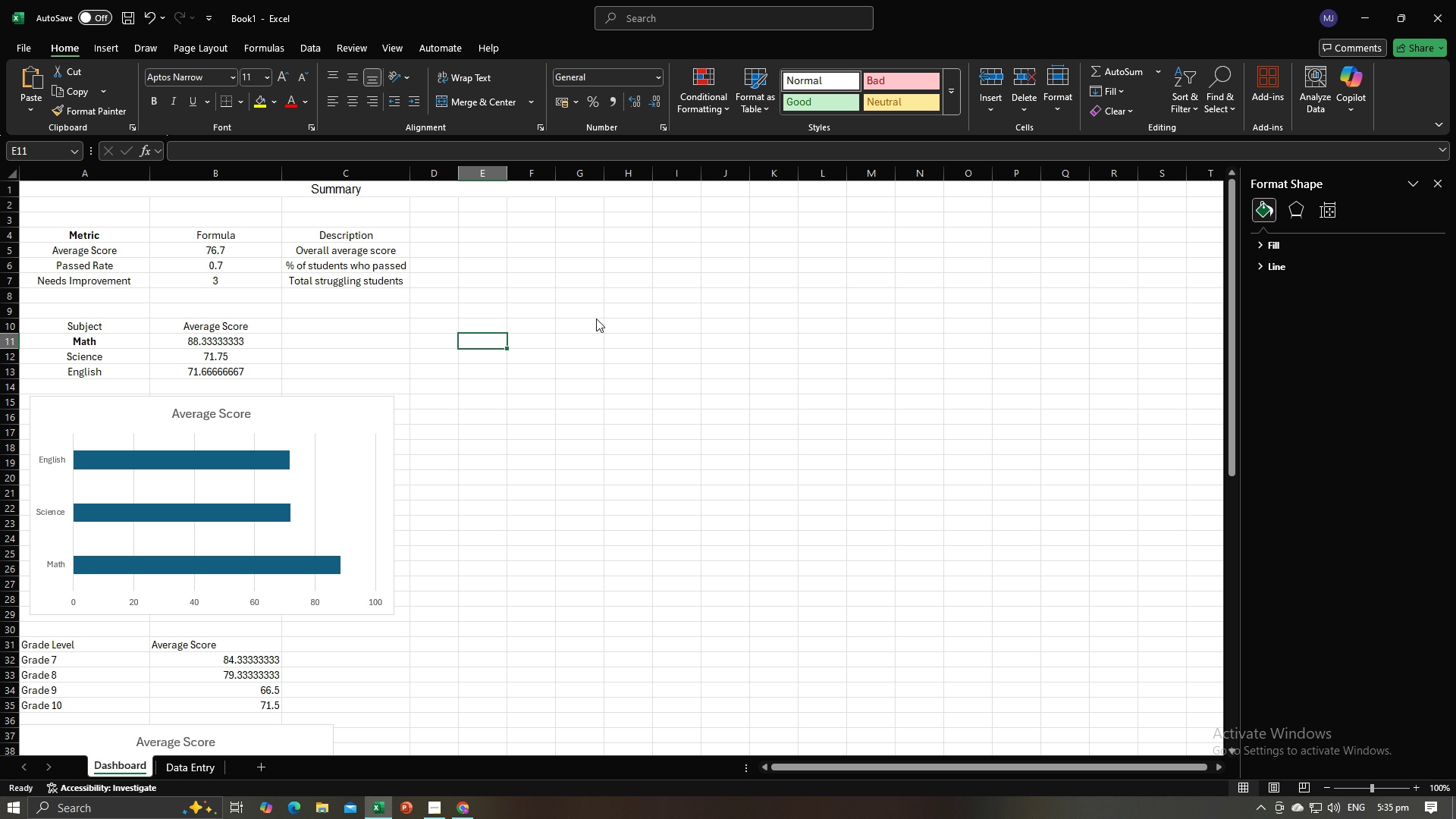 
key(Alt+Tab)
 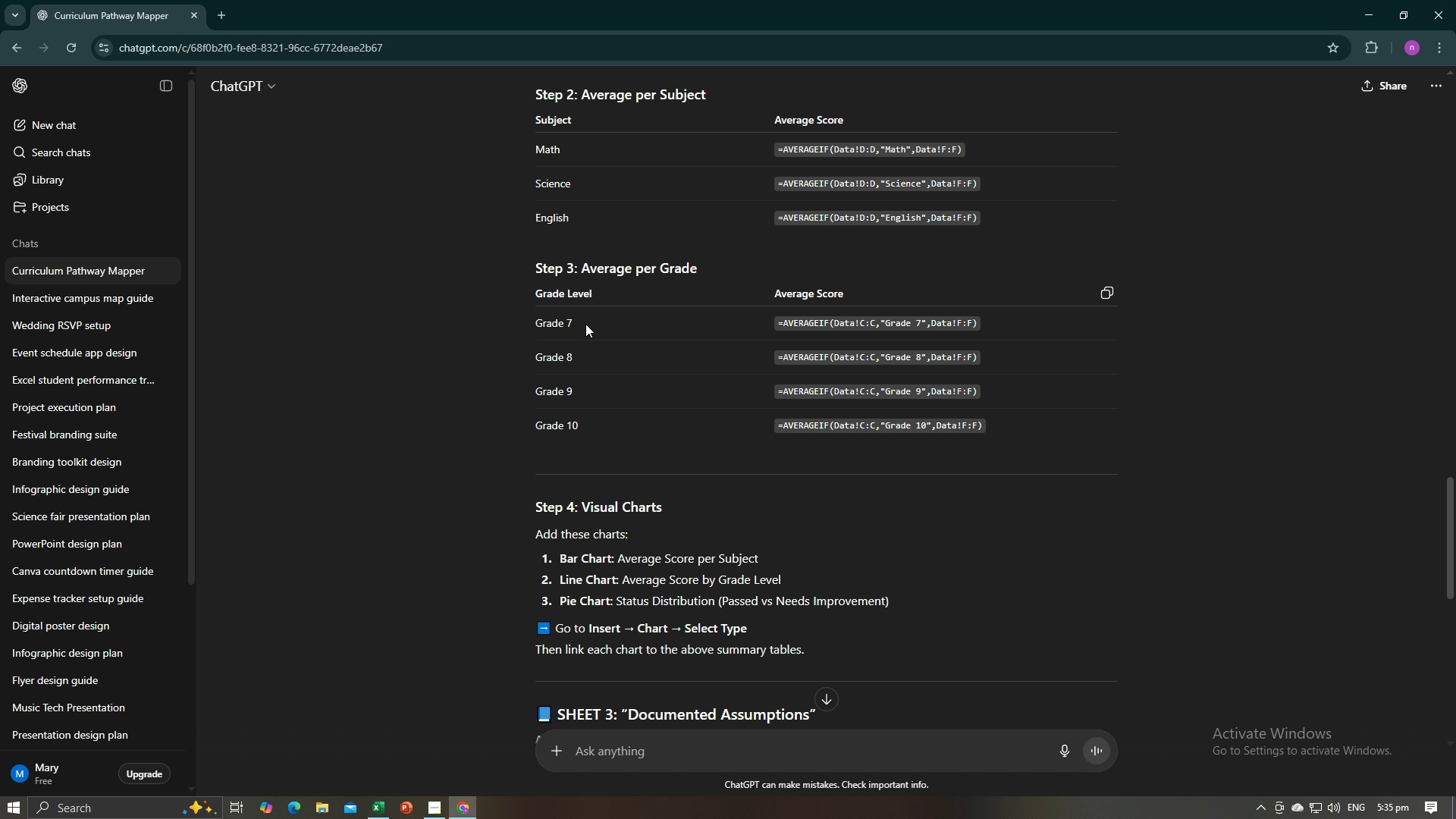 
key(Alt+Tab)
 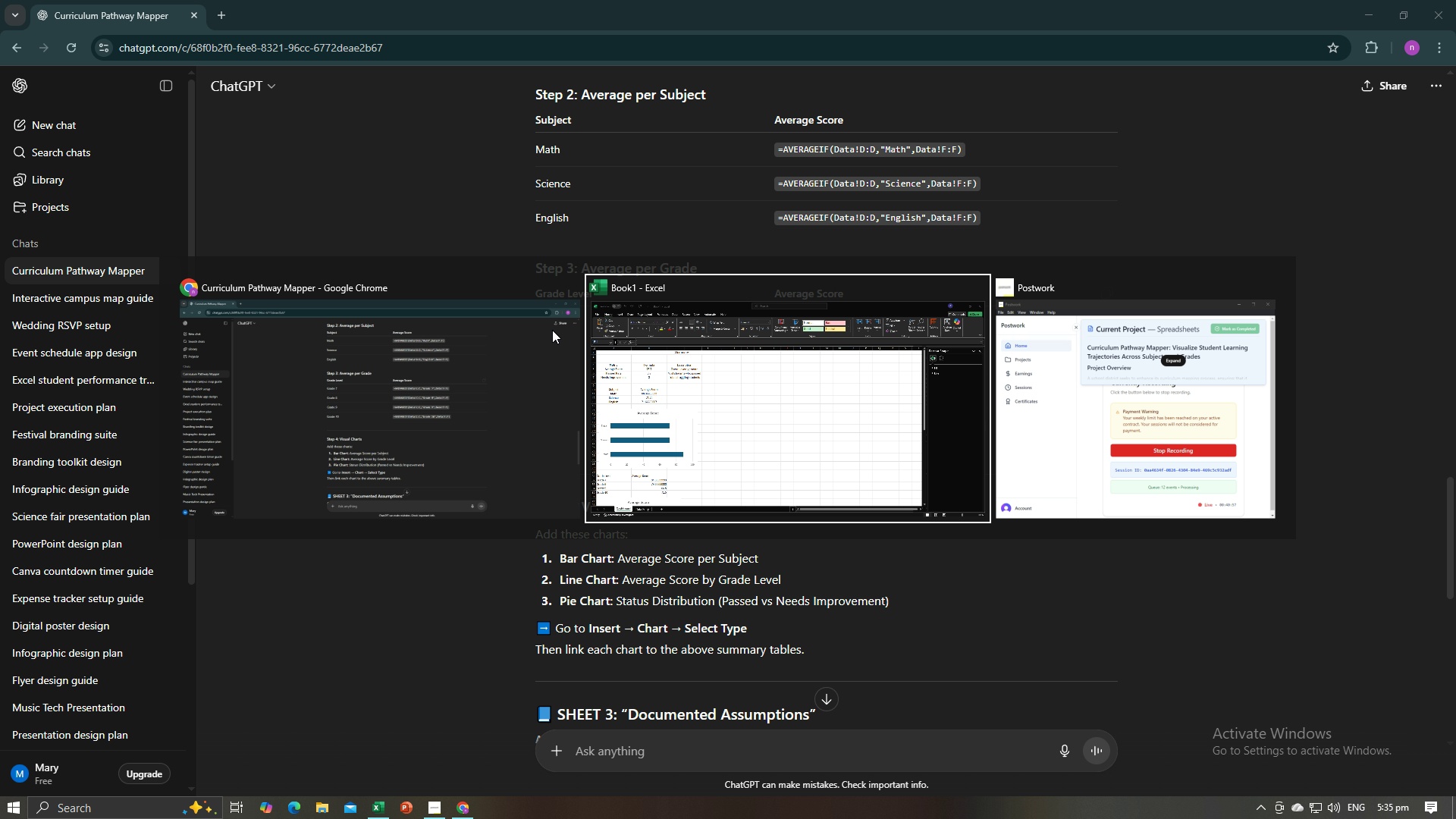 
key(Alt+Tab)